 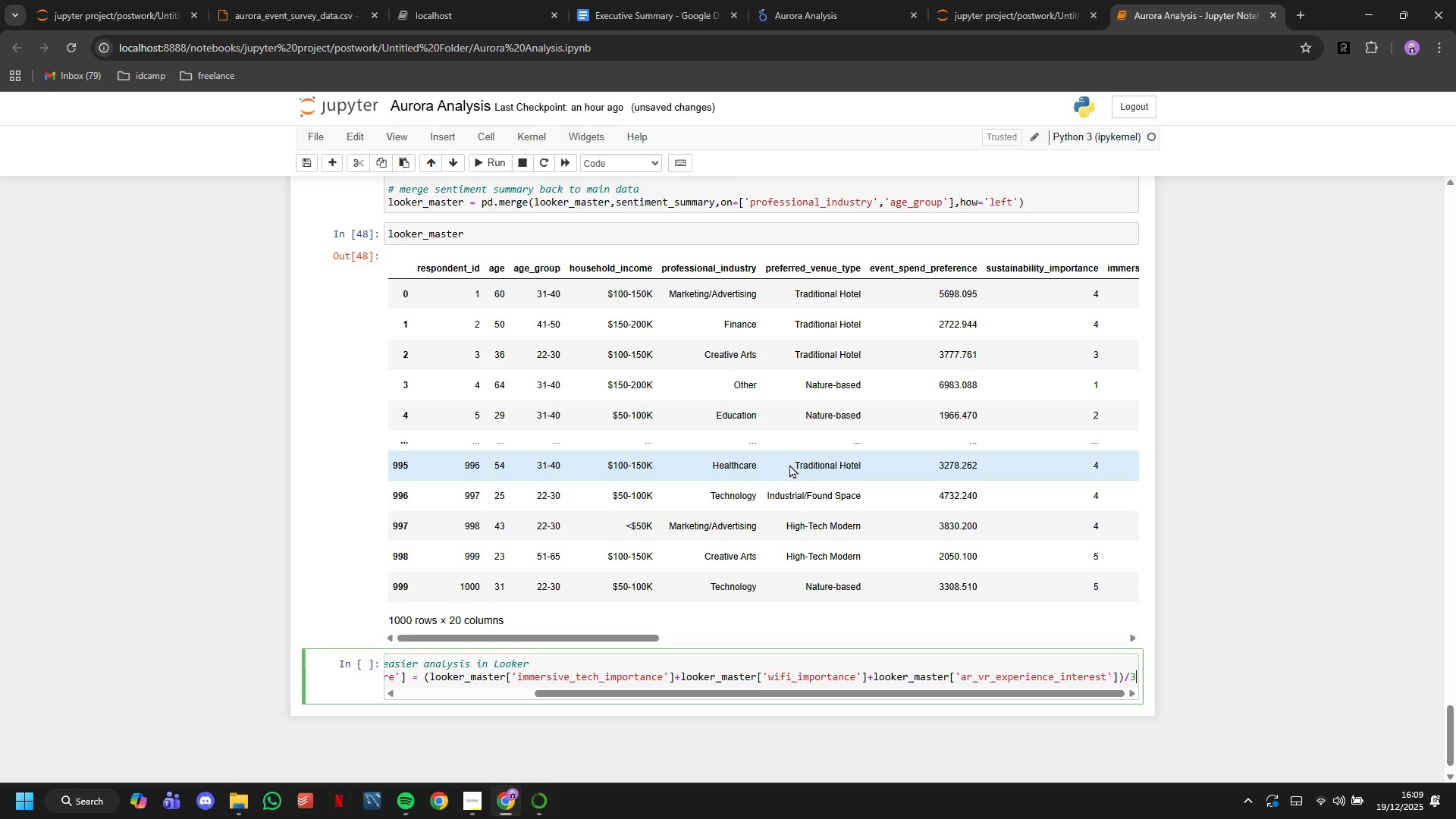 
key(Enter)
 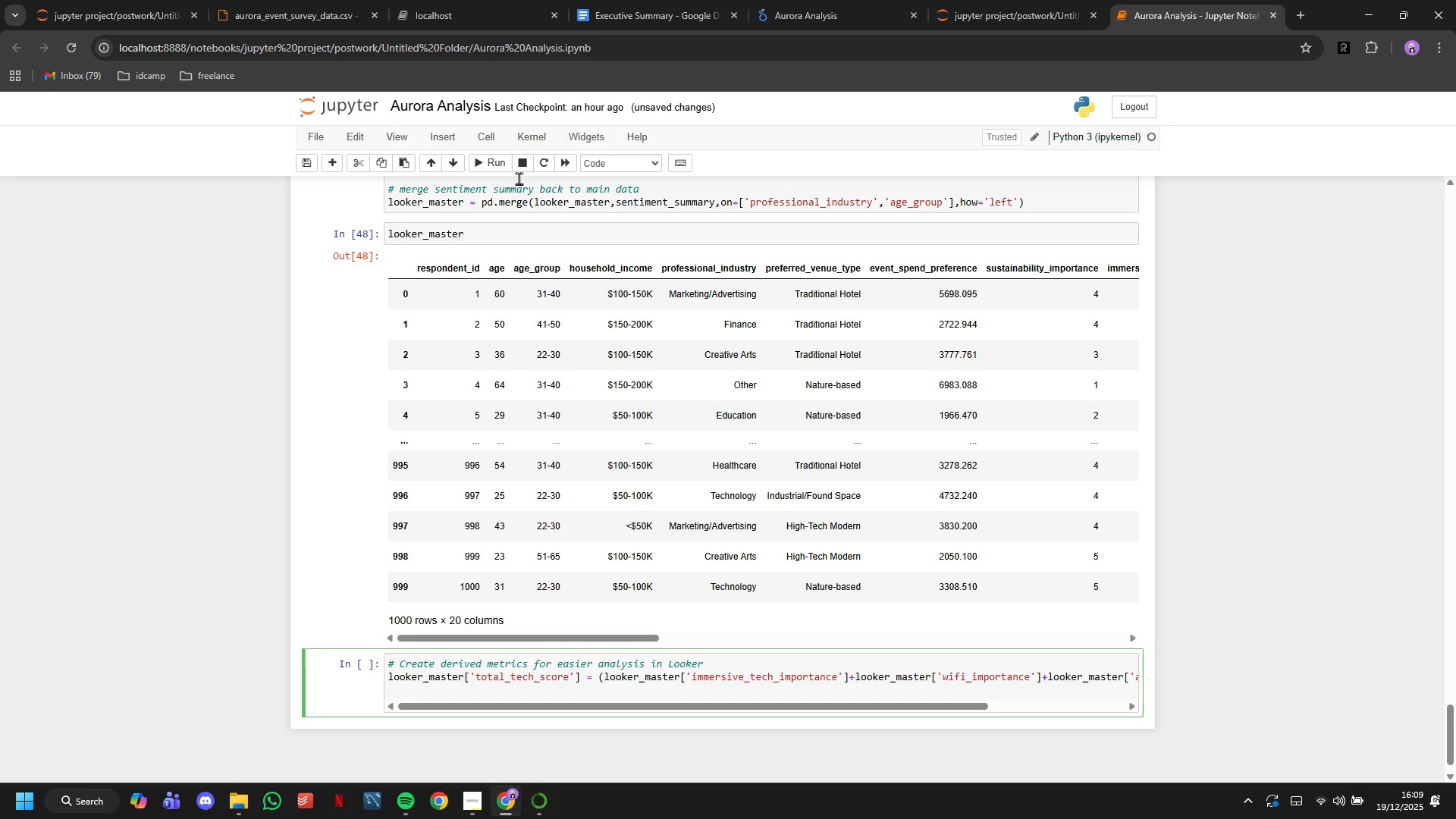 
left_click([482, 170])
 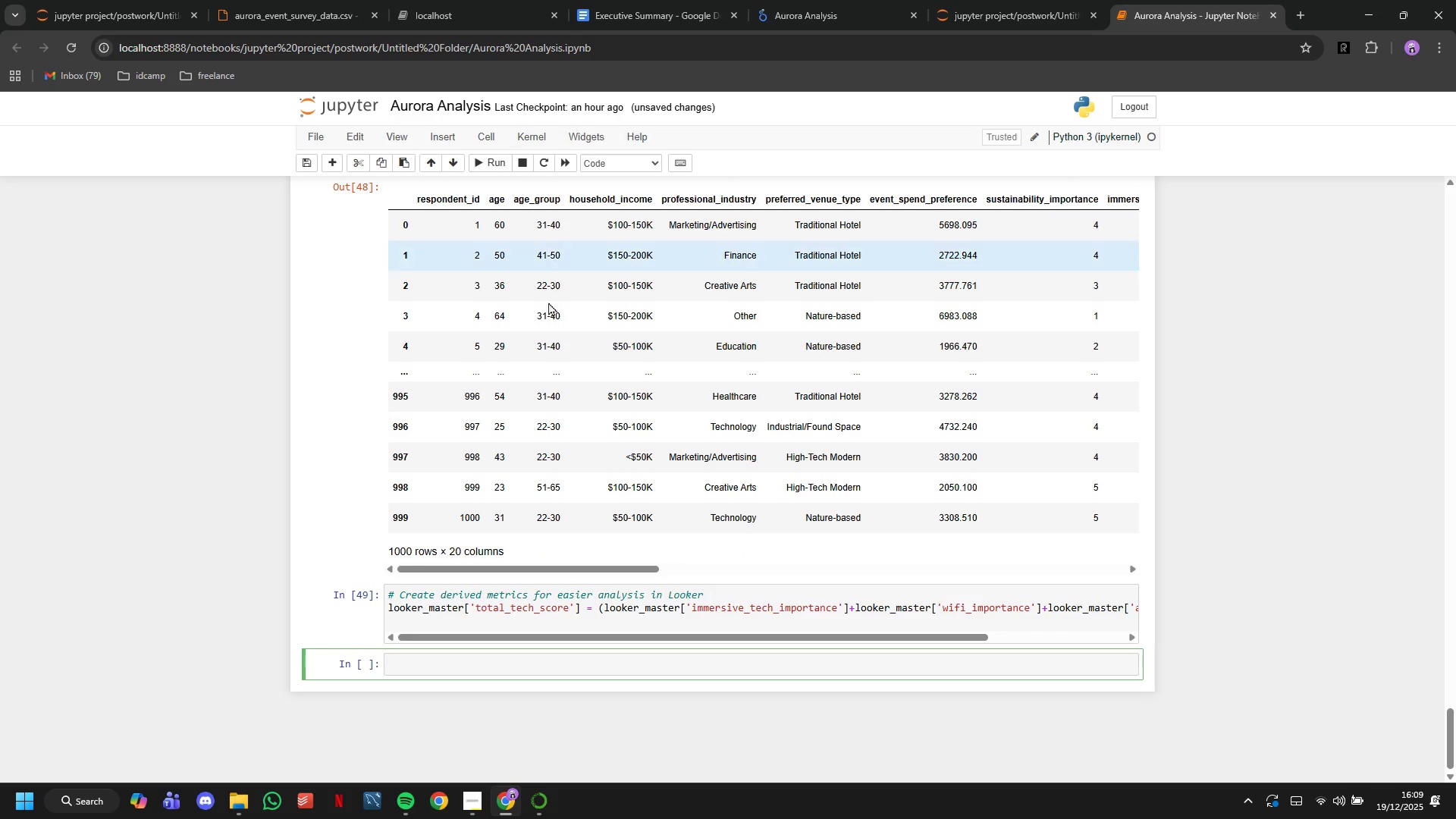 
scroll: coordinate [550, 353], scroll_direction: up, amount: 1.0
 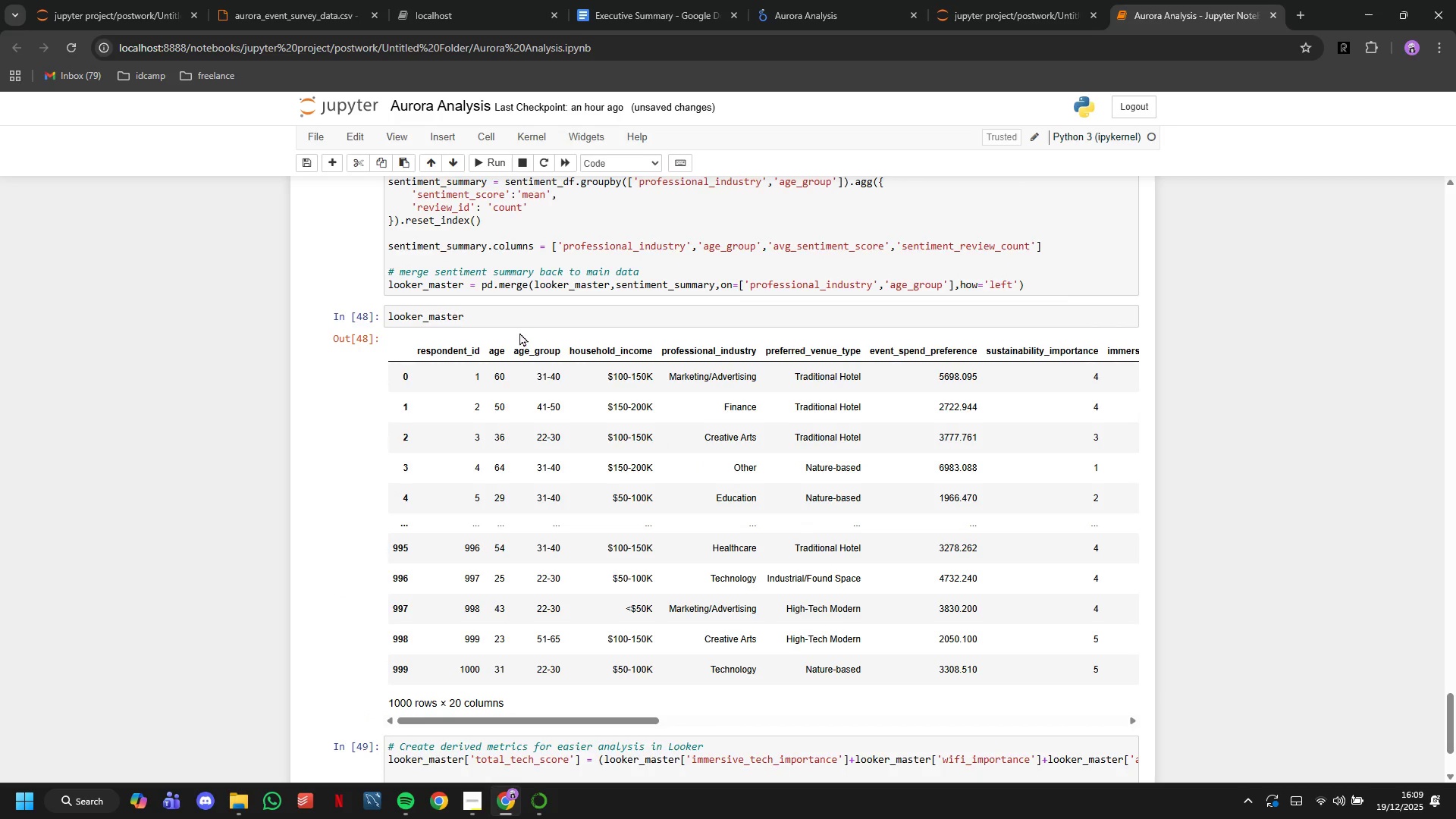 
left_click([513, 322])
 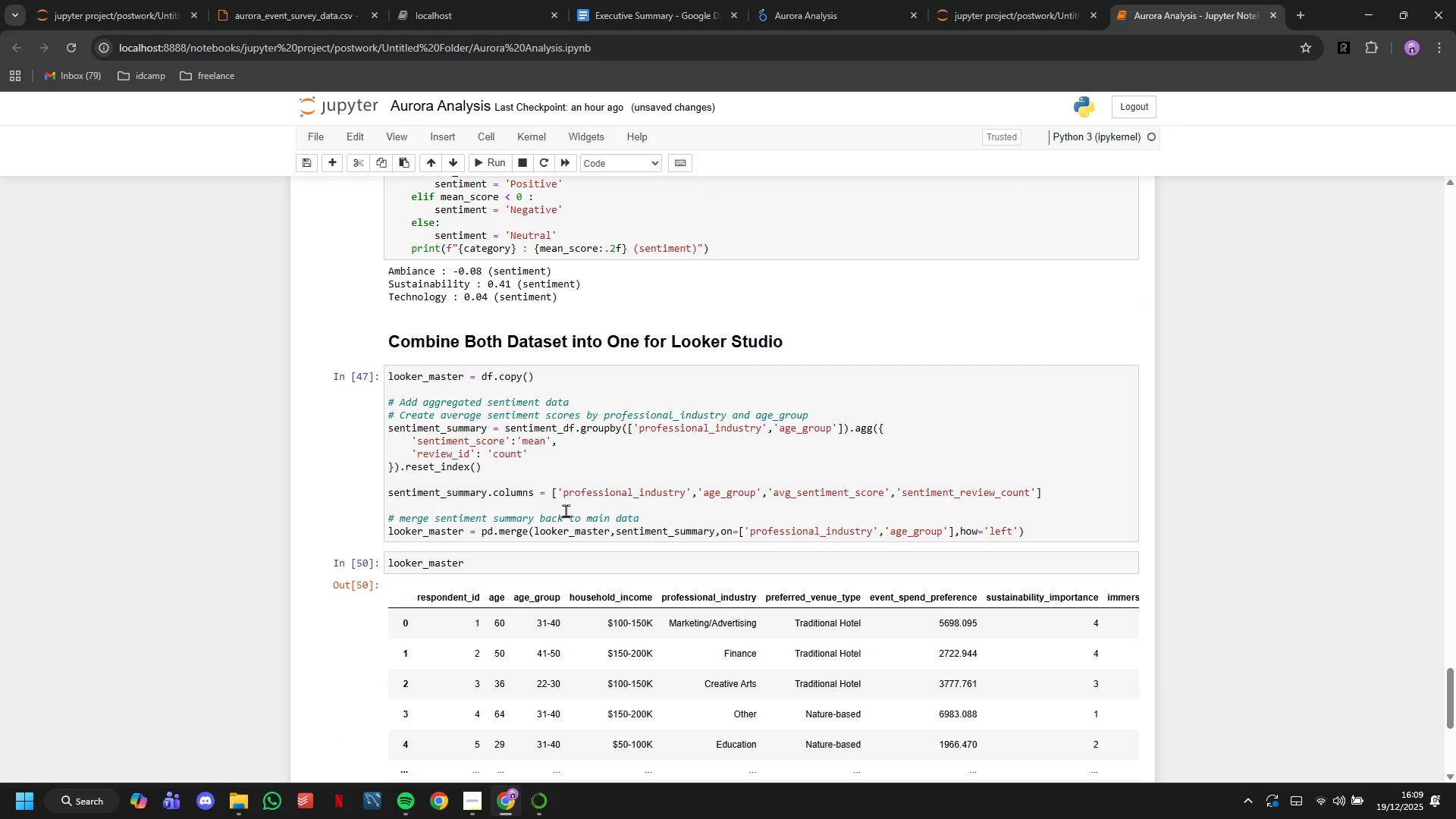 
scroll: coordinate [554, 504], scroll_direction: down, amount: 2.0
 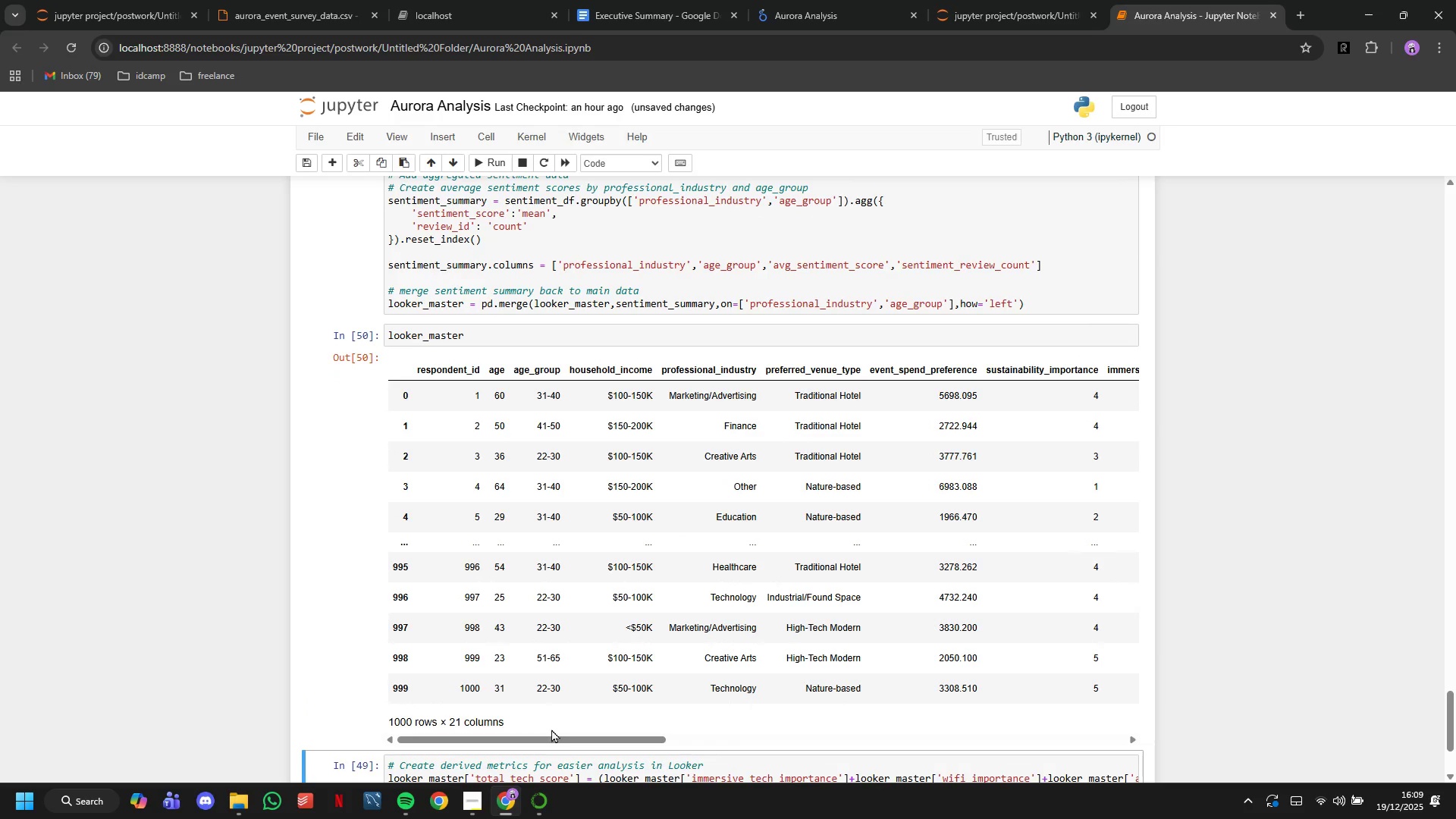 
left_click_drag(start_coordinate=[551, 739], to_coordinate=[541, 773])
 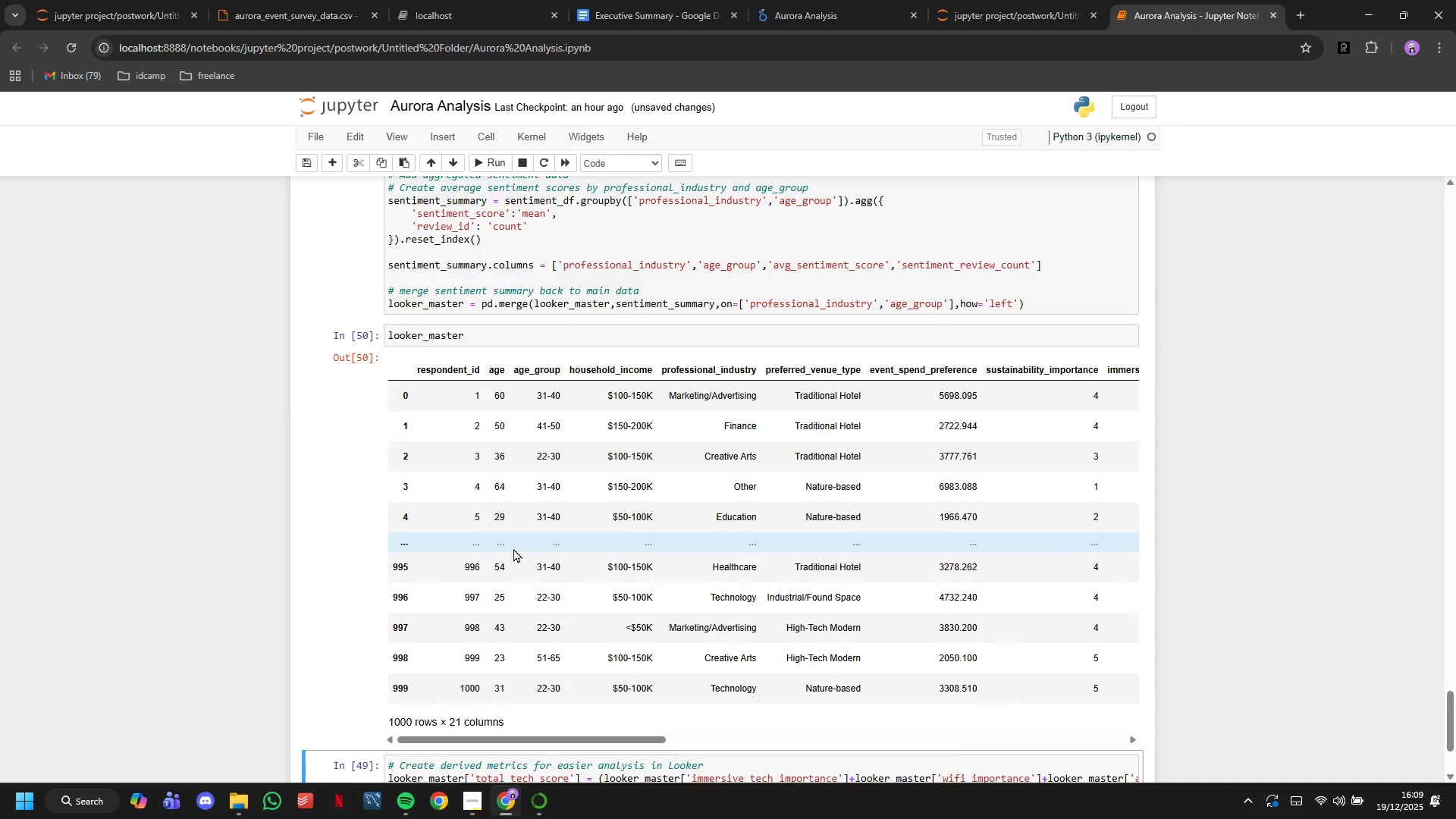 
scroll: coordinate [513, 548], scroll_direction: down, amount: 6.0
 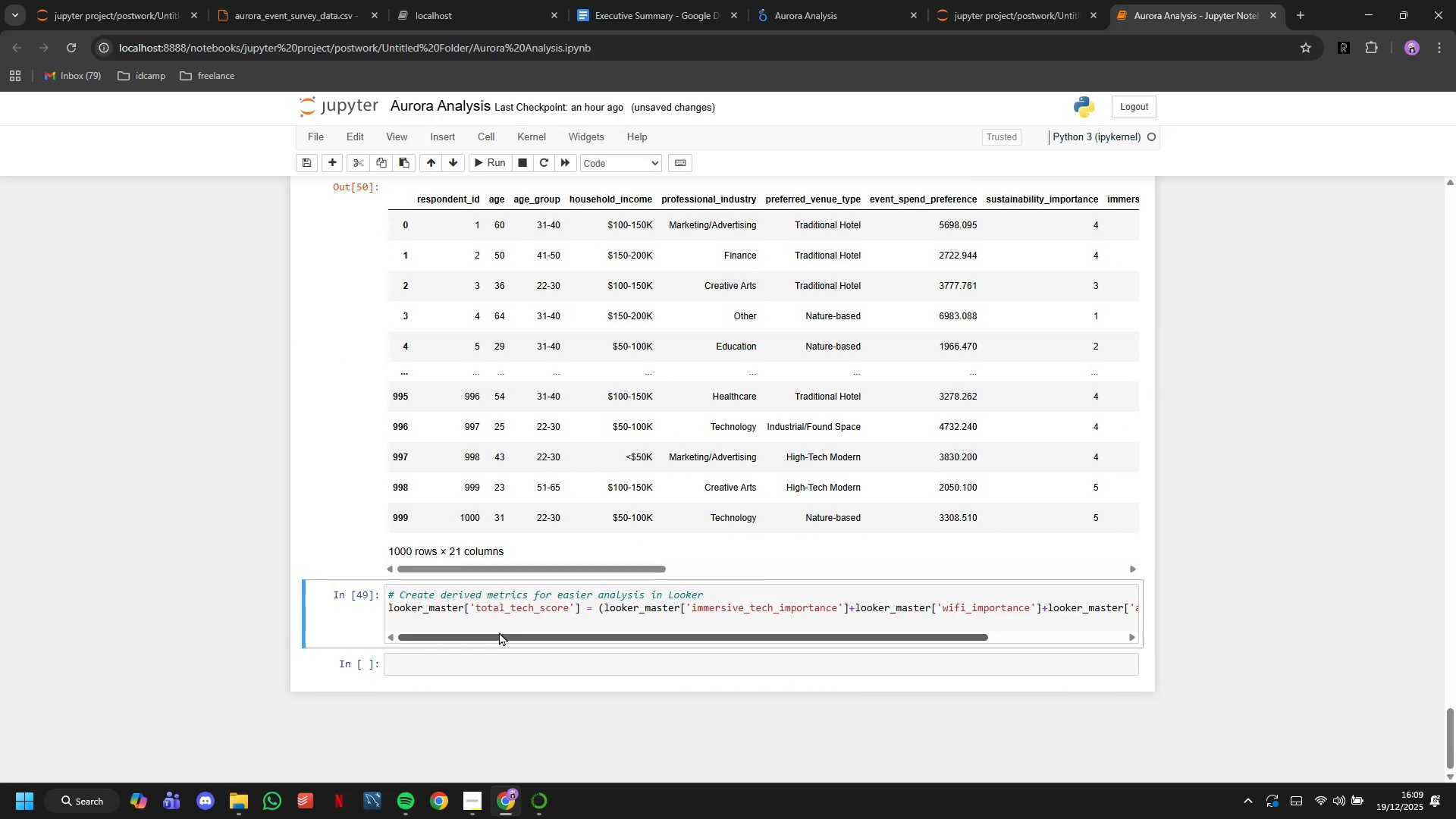 
left_click([492, 623])
 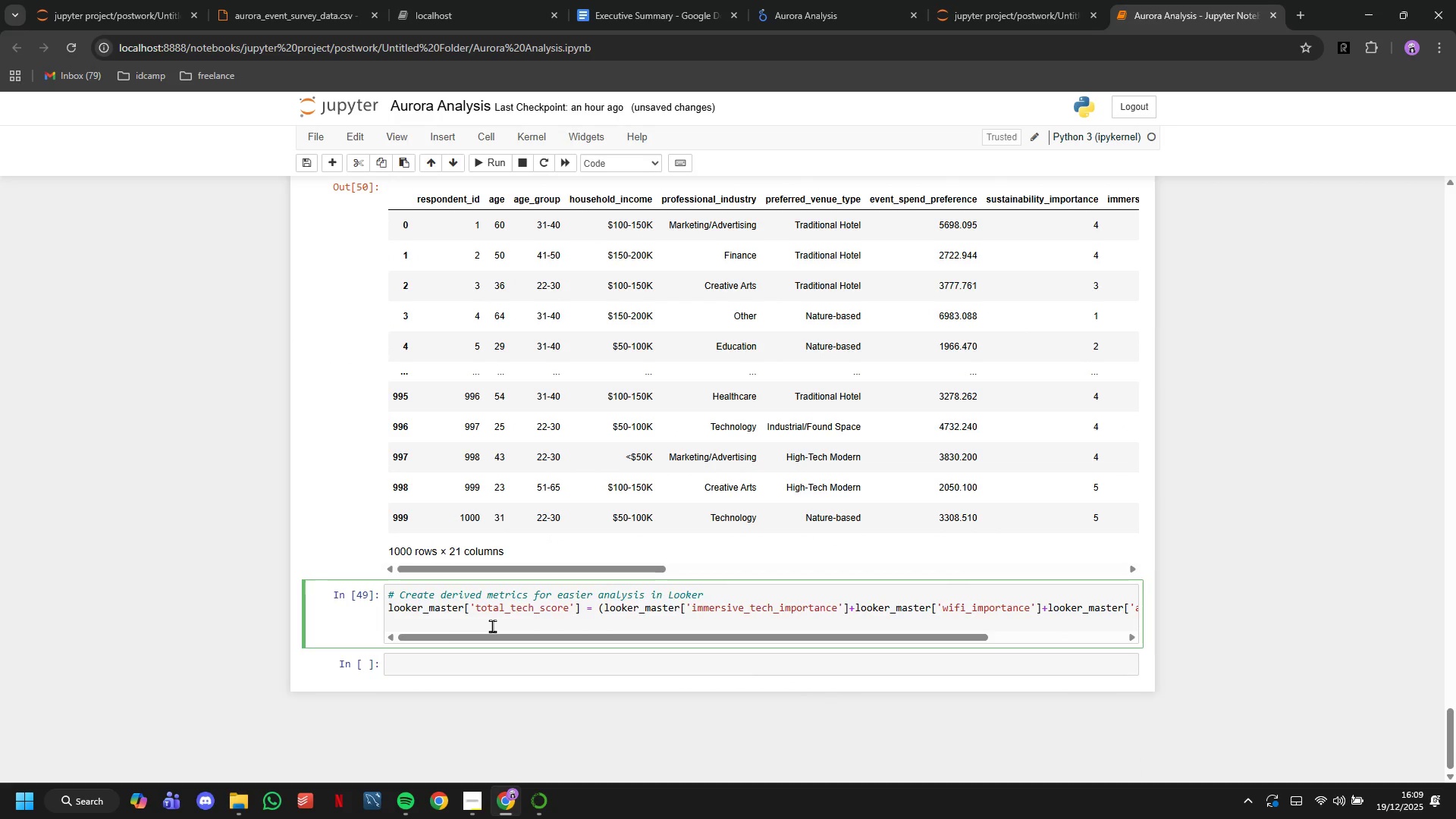 
key(Enter)
 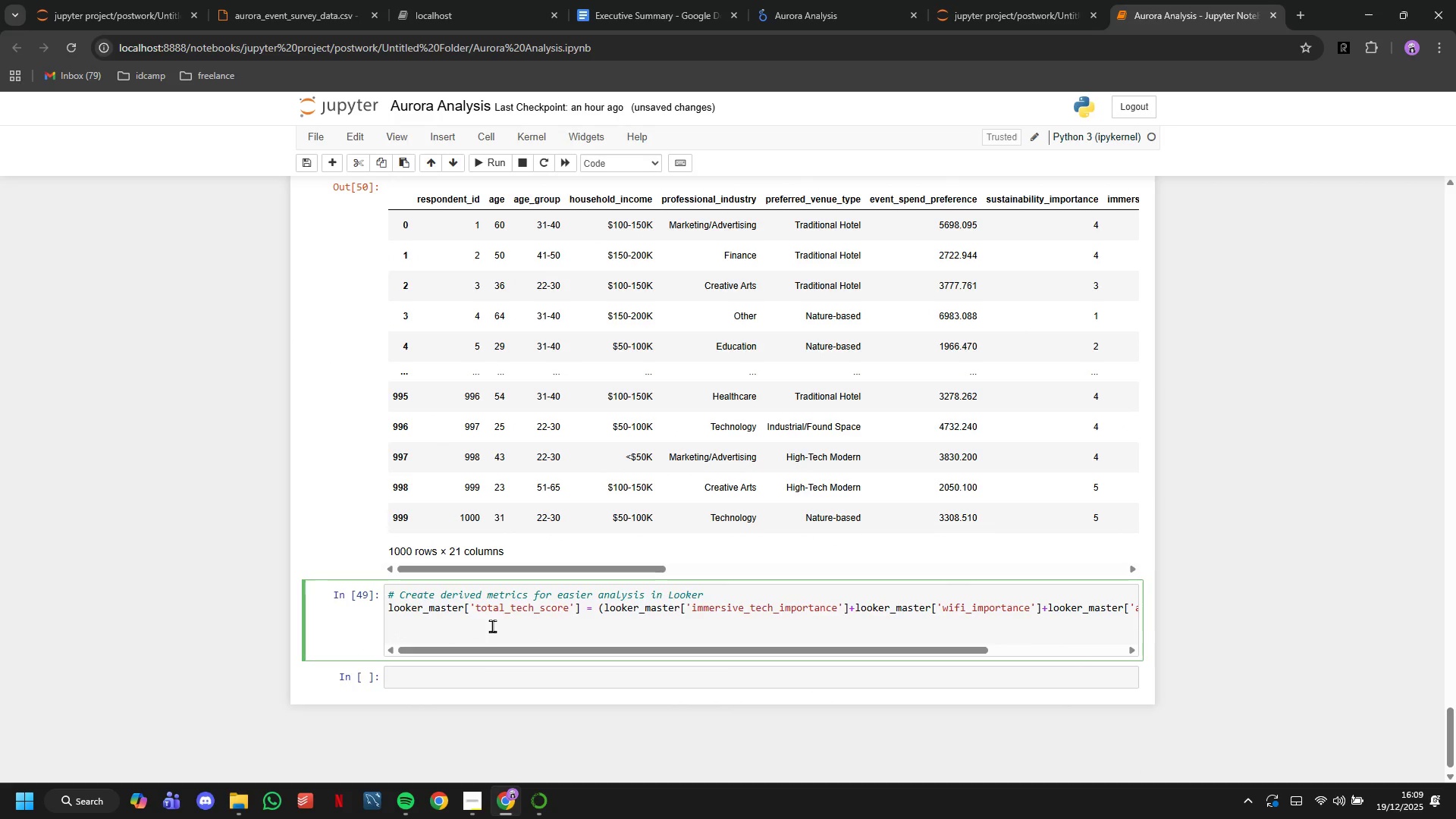 
wait(9.08)
 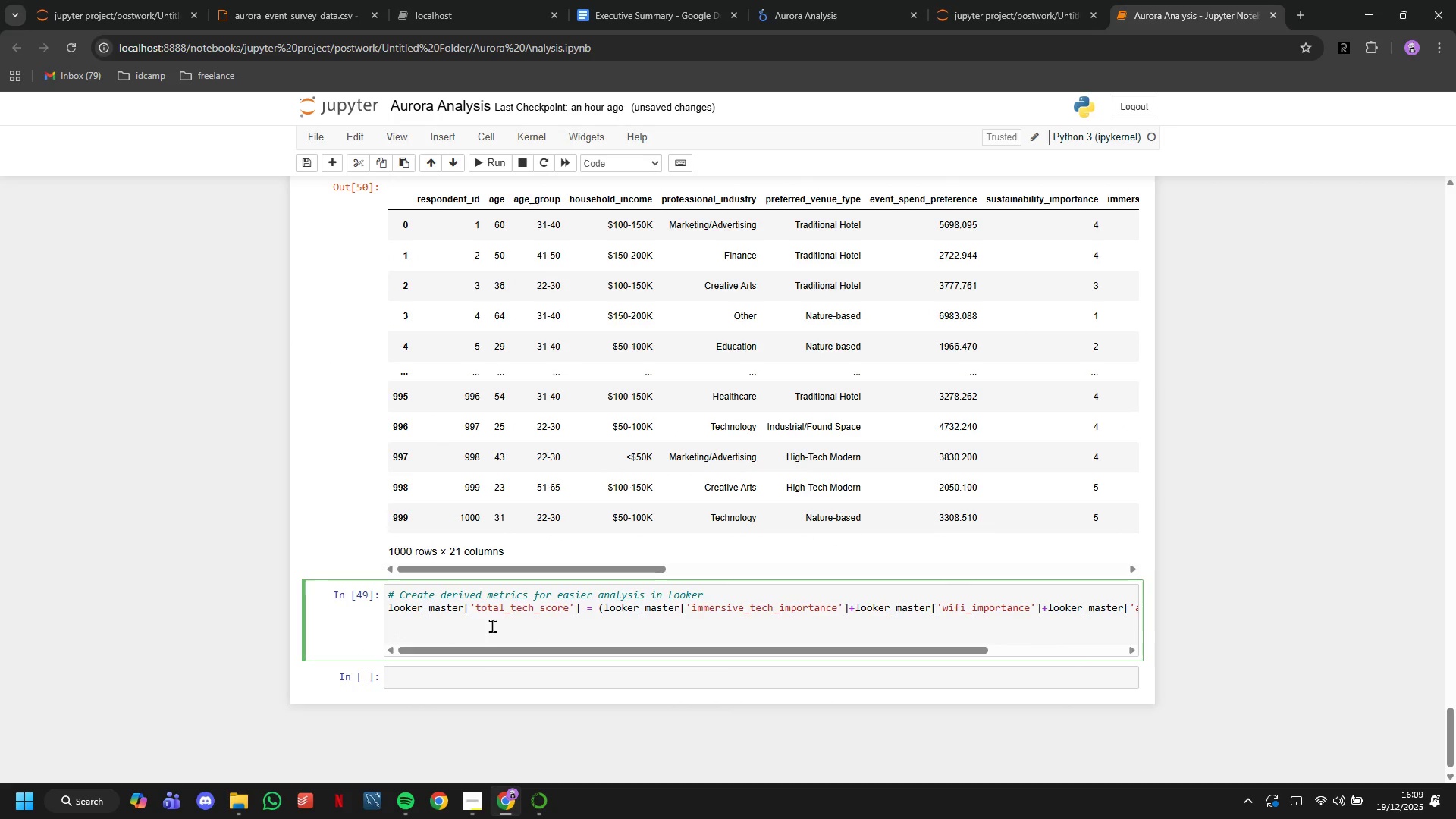 
type(looker_score[')
 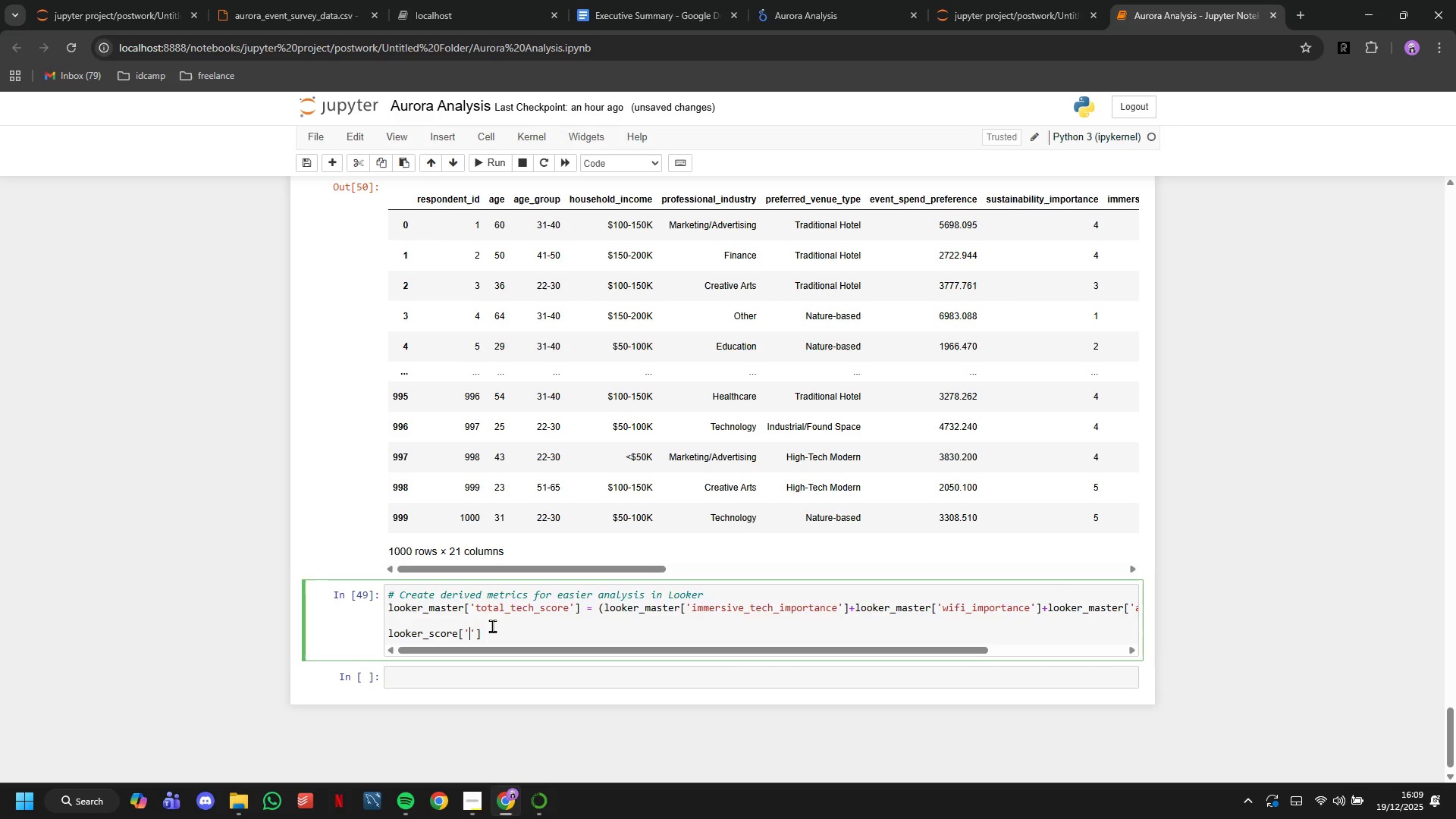 
wait(7.27)
 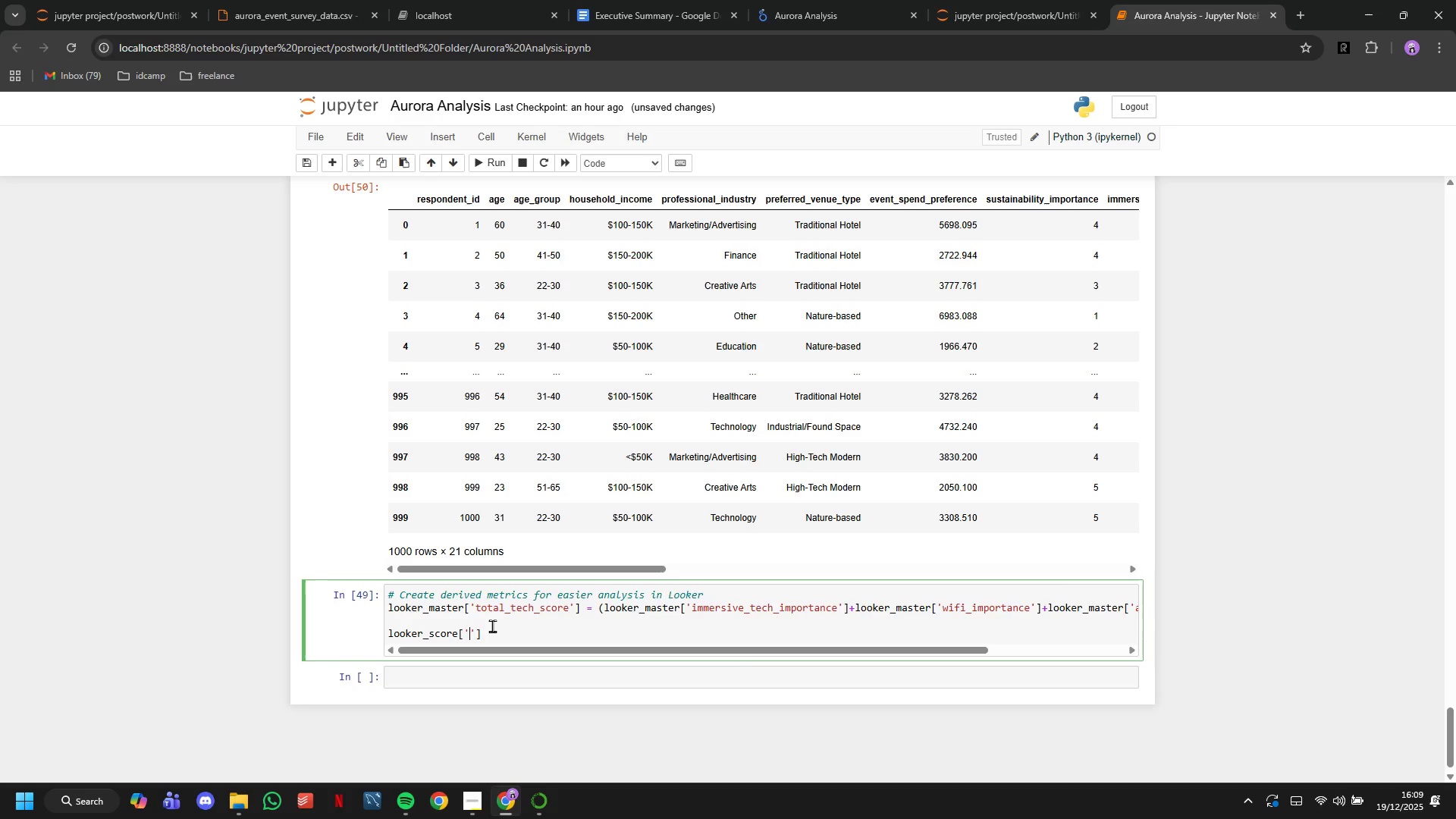 
key(ArrowLeft)
 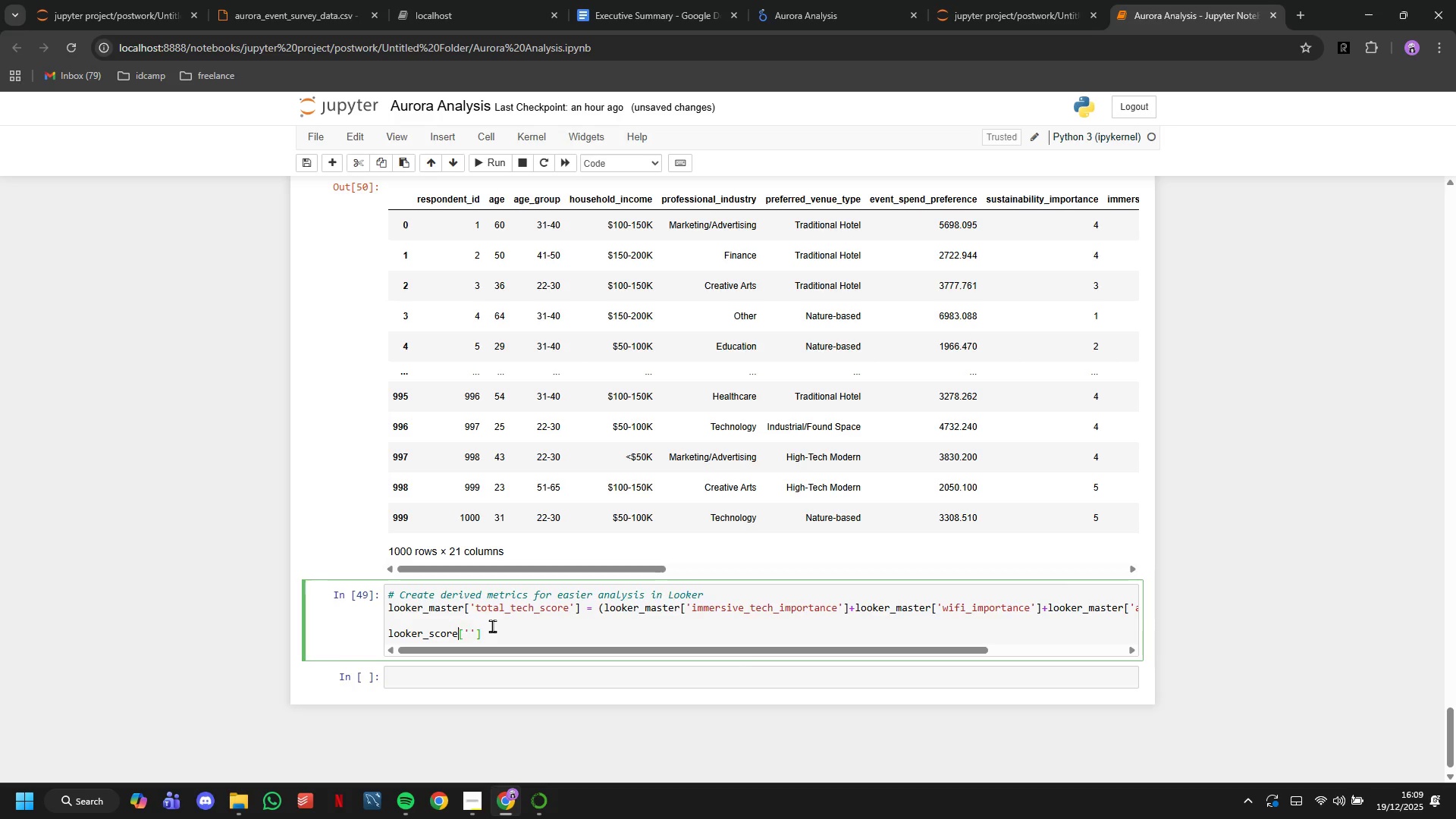 
key(ArrowLeft)
 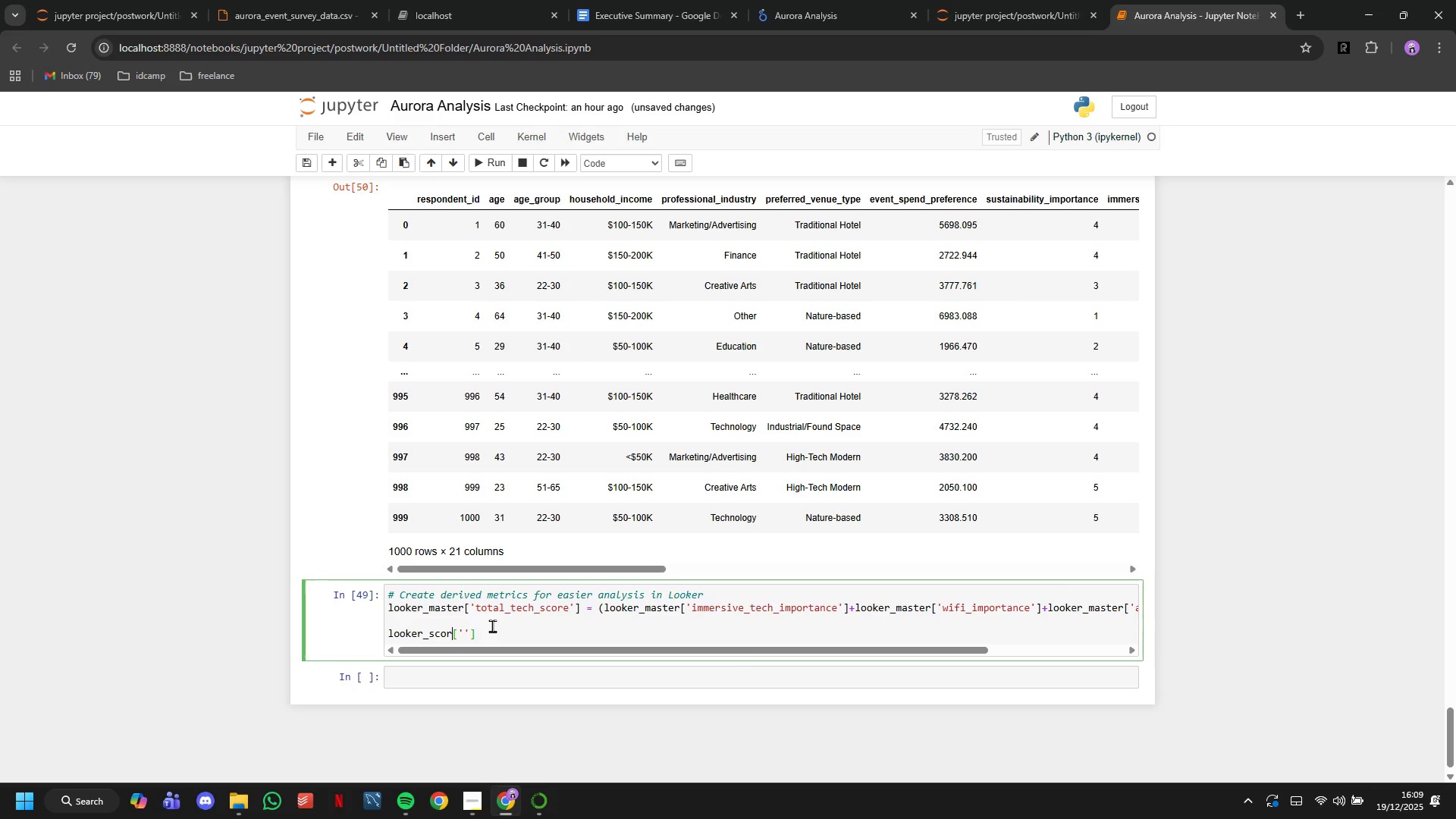 
key(Backspace)
key(Backspace)
key(Backspace)
key(Backspace)
key(Backspace)
type(master)
 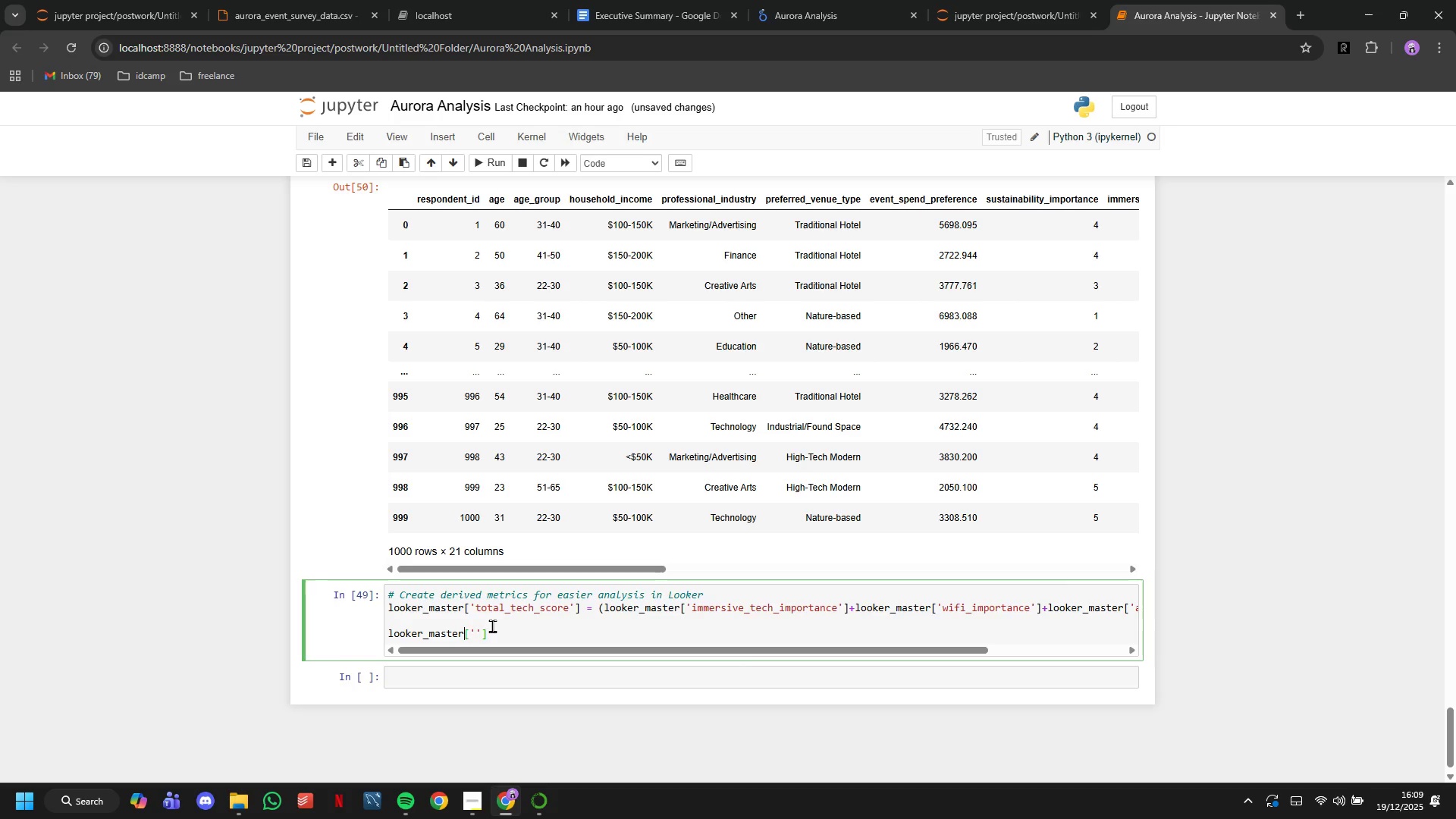 
key(ArrowRight)
 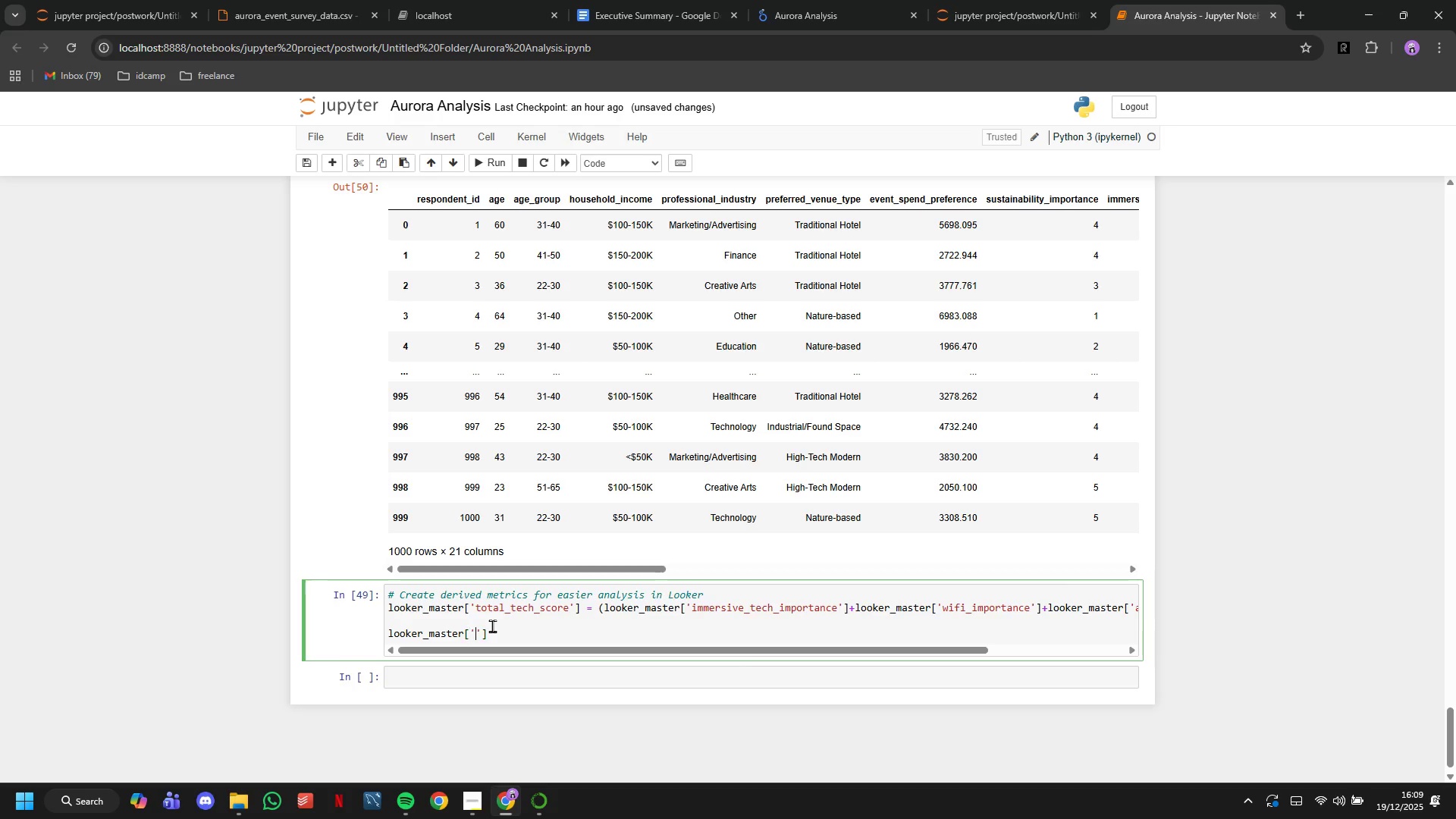 
key(ArrowRight)
 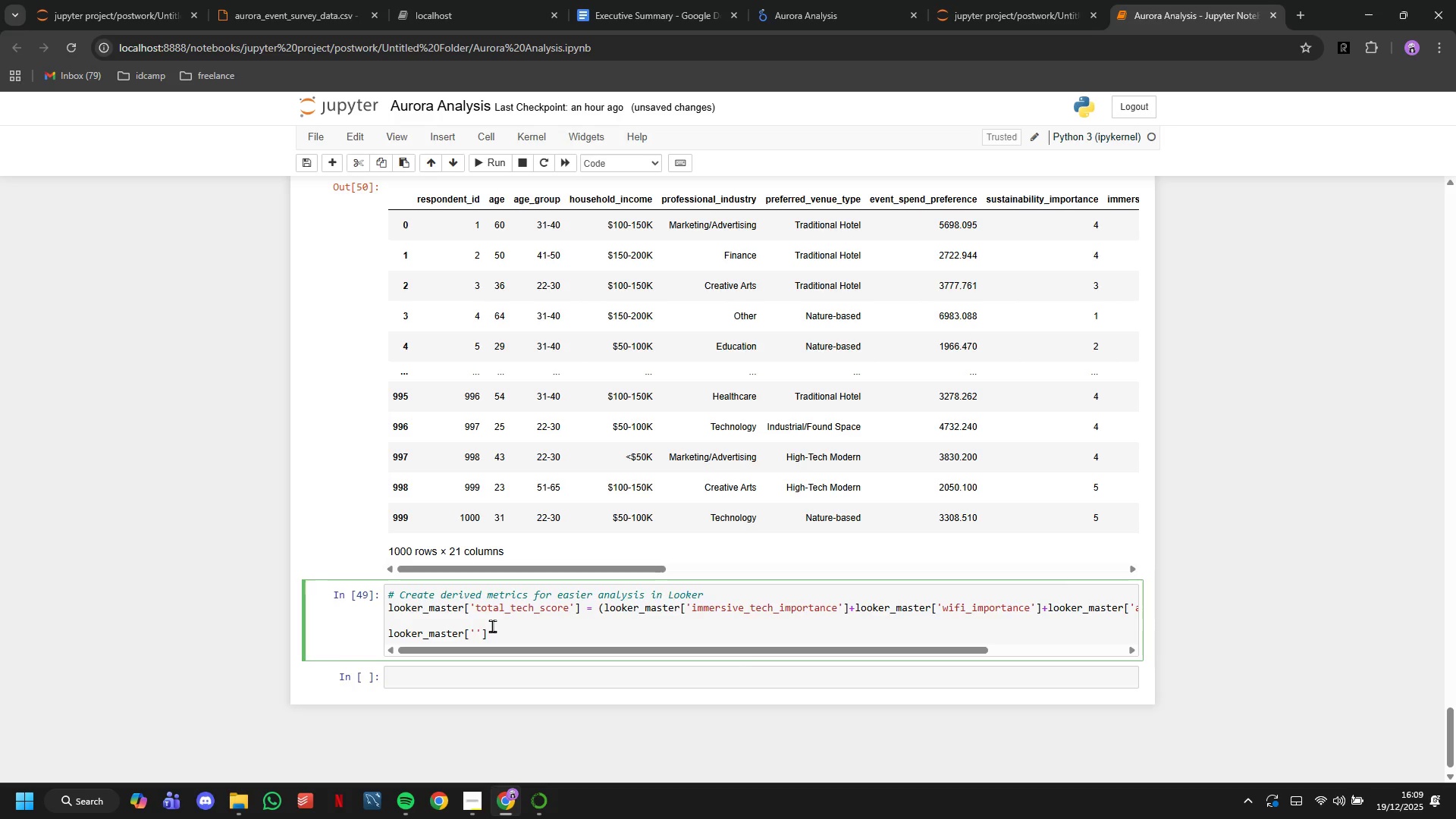 
type(total_si)
key(Backspace)
type(ustainability_score)
 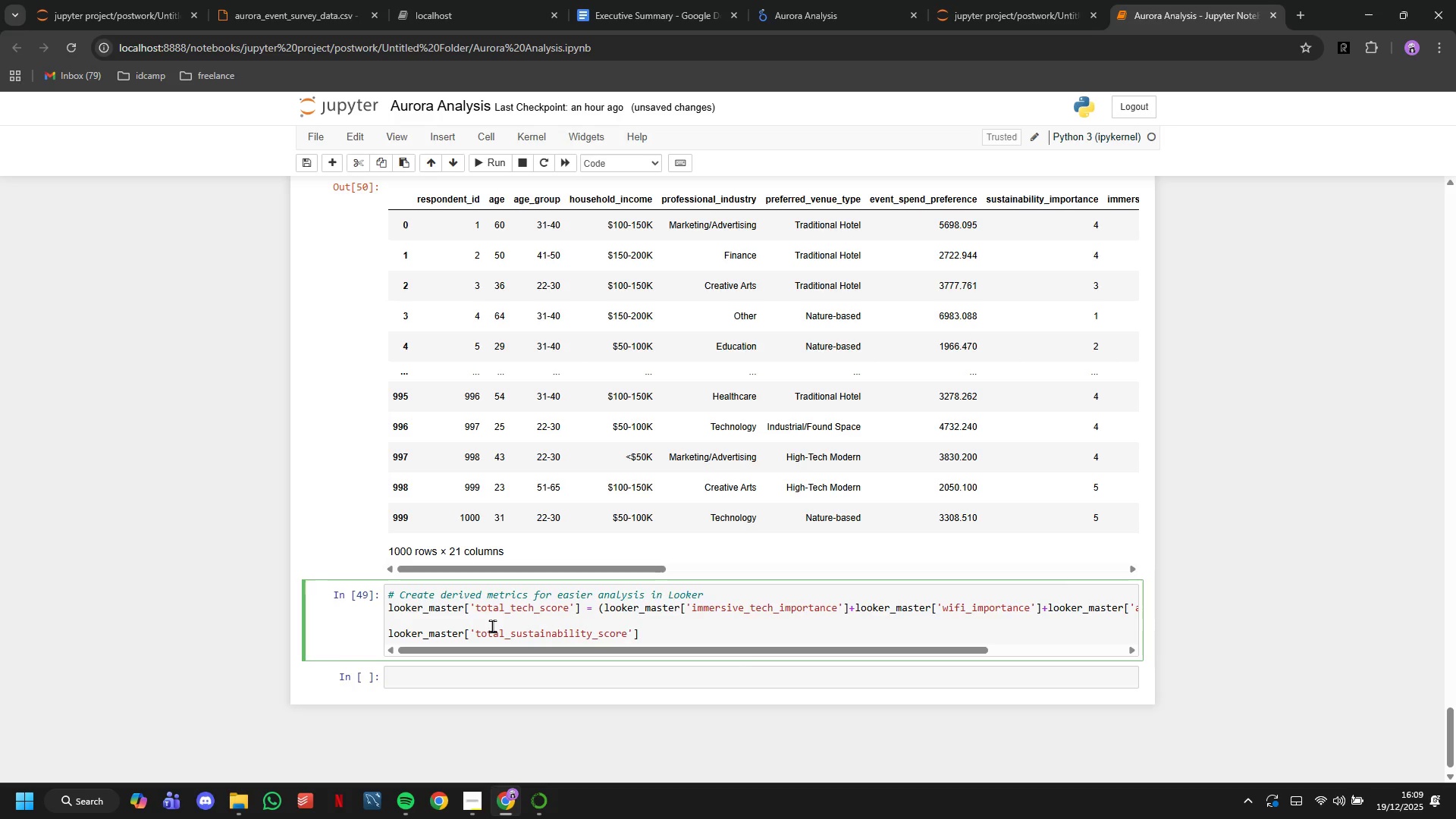 
key(ArrowRight)
 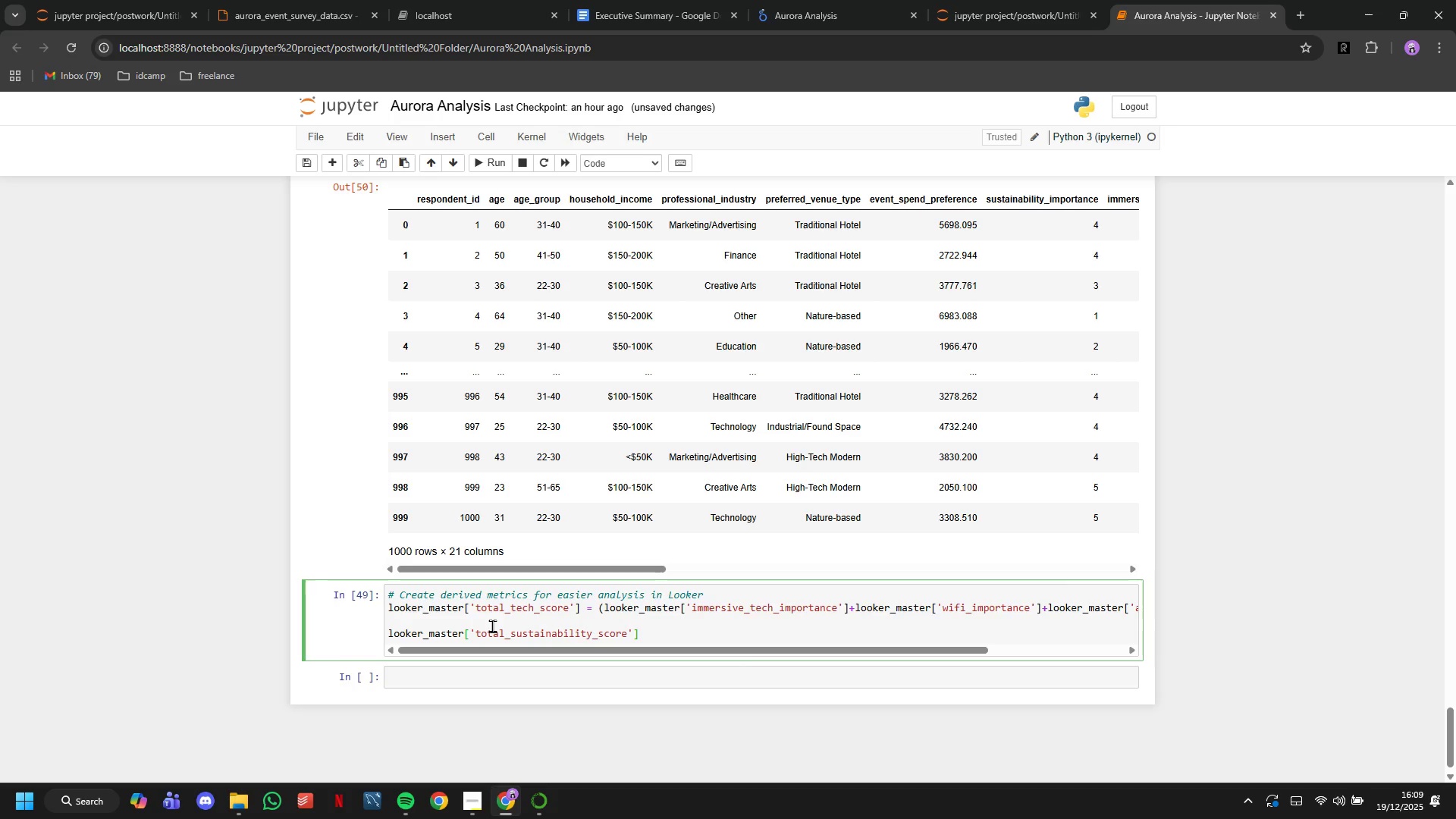 
key(ArrowRight)
 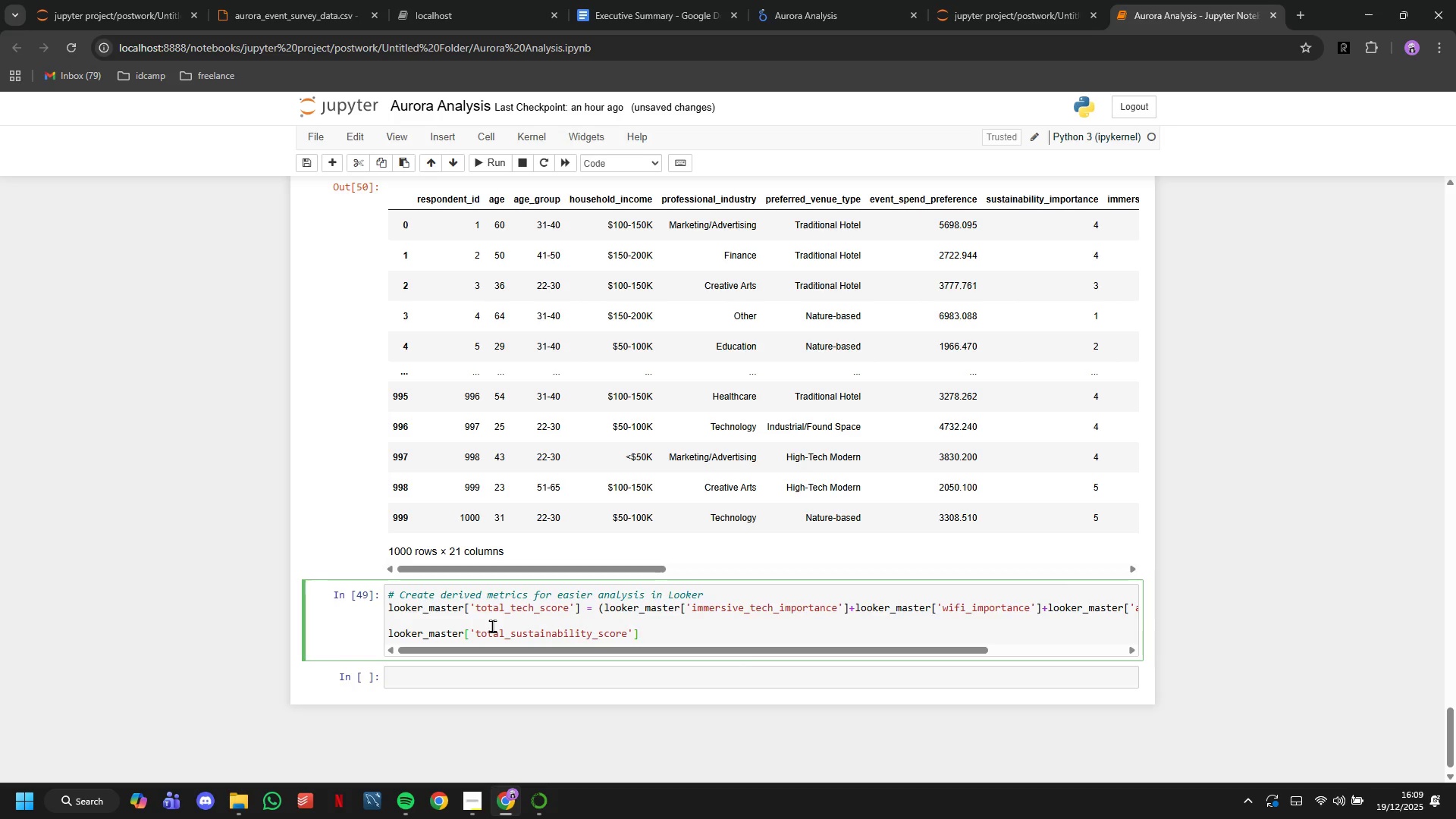 
key(Space)
 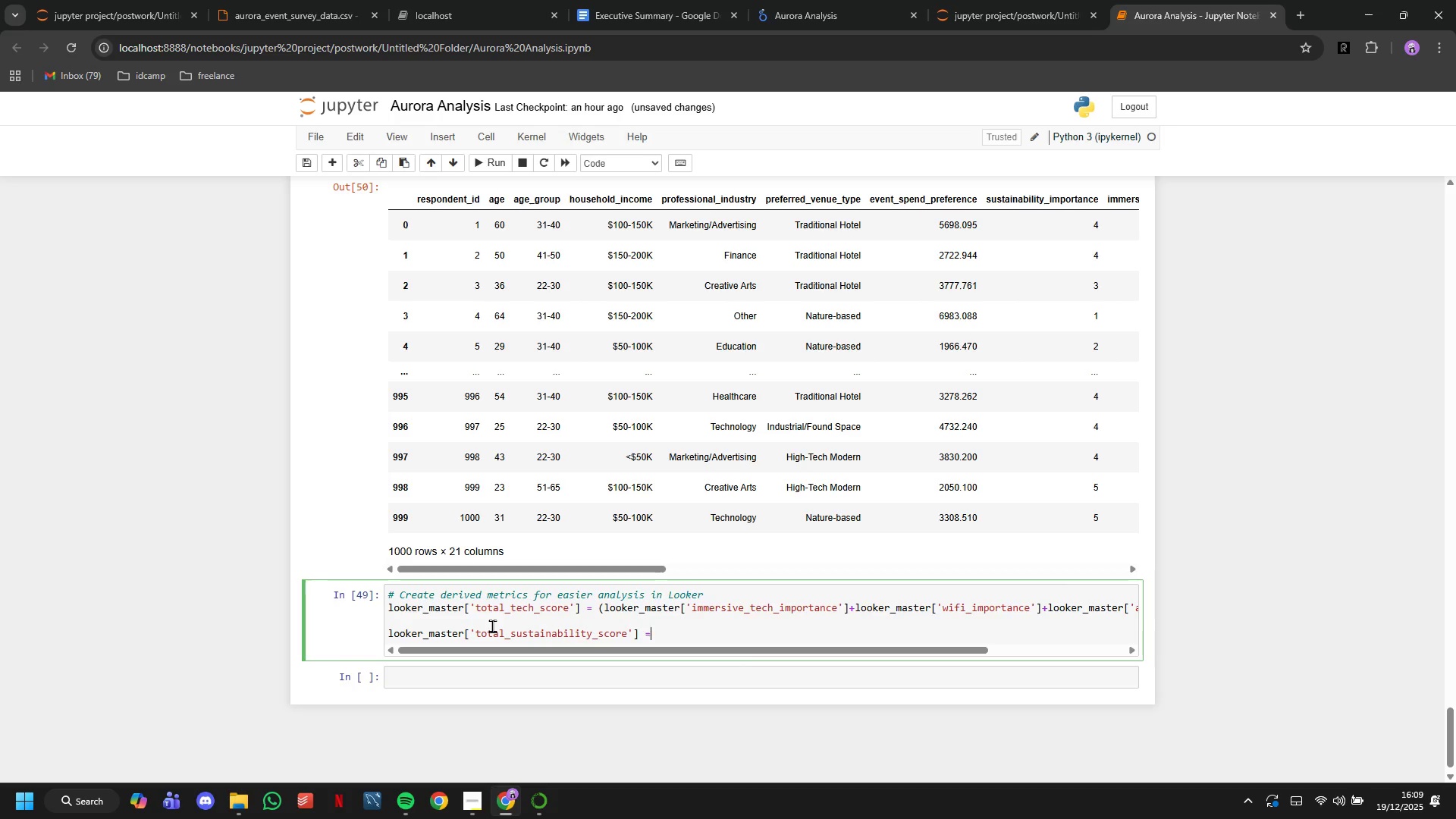 
key(Equal)
 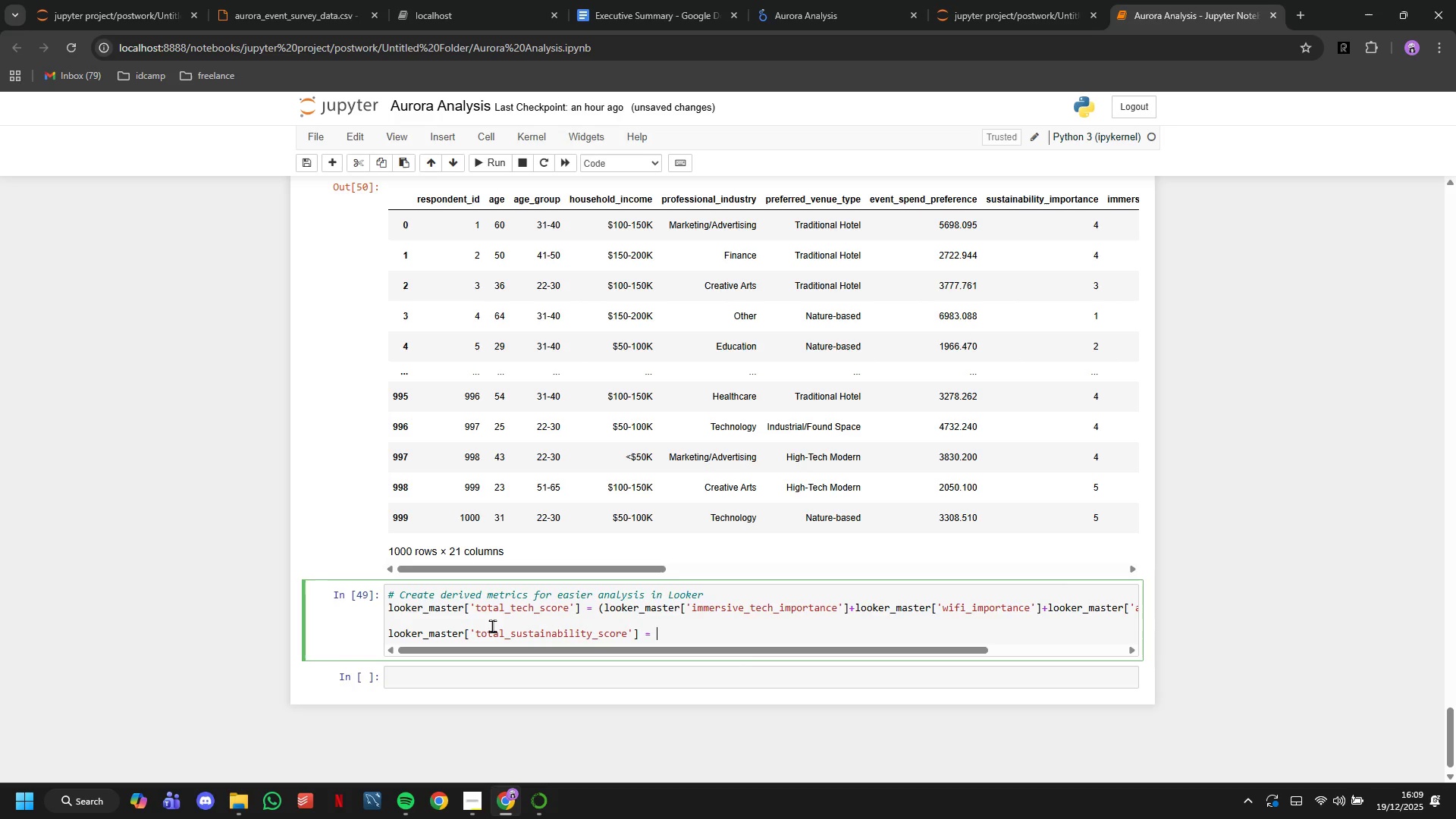 
key(Space)
 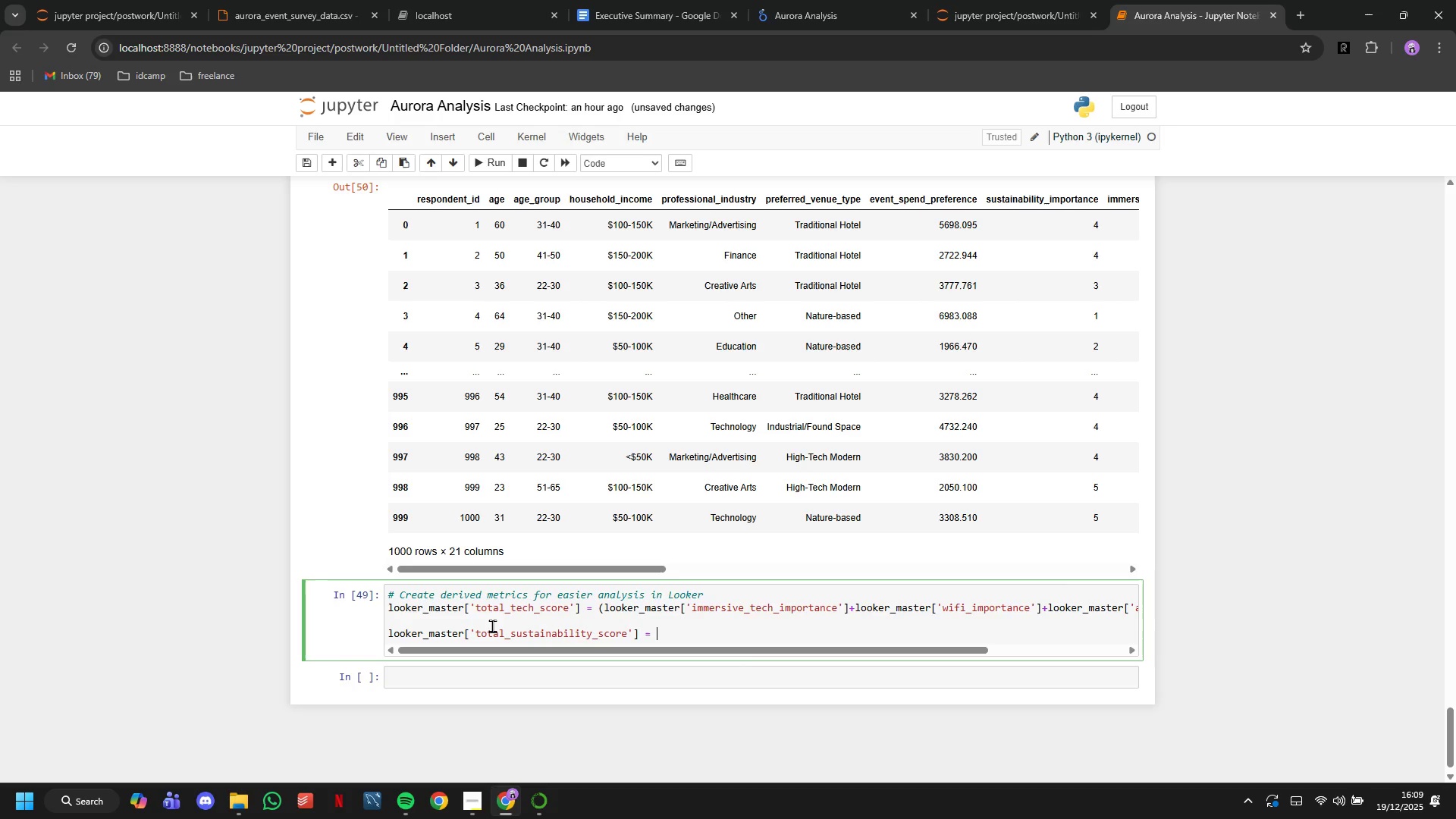 
key(Shift+ShiftLeft)
 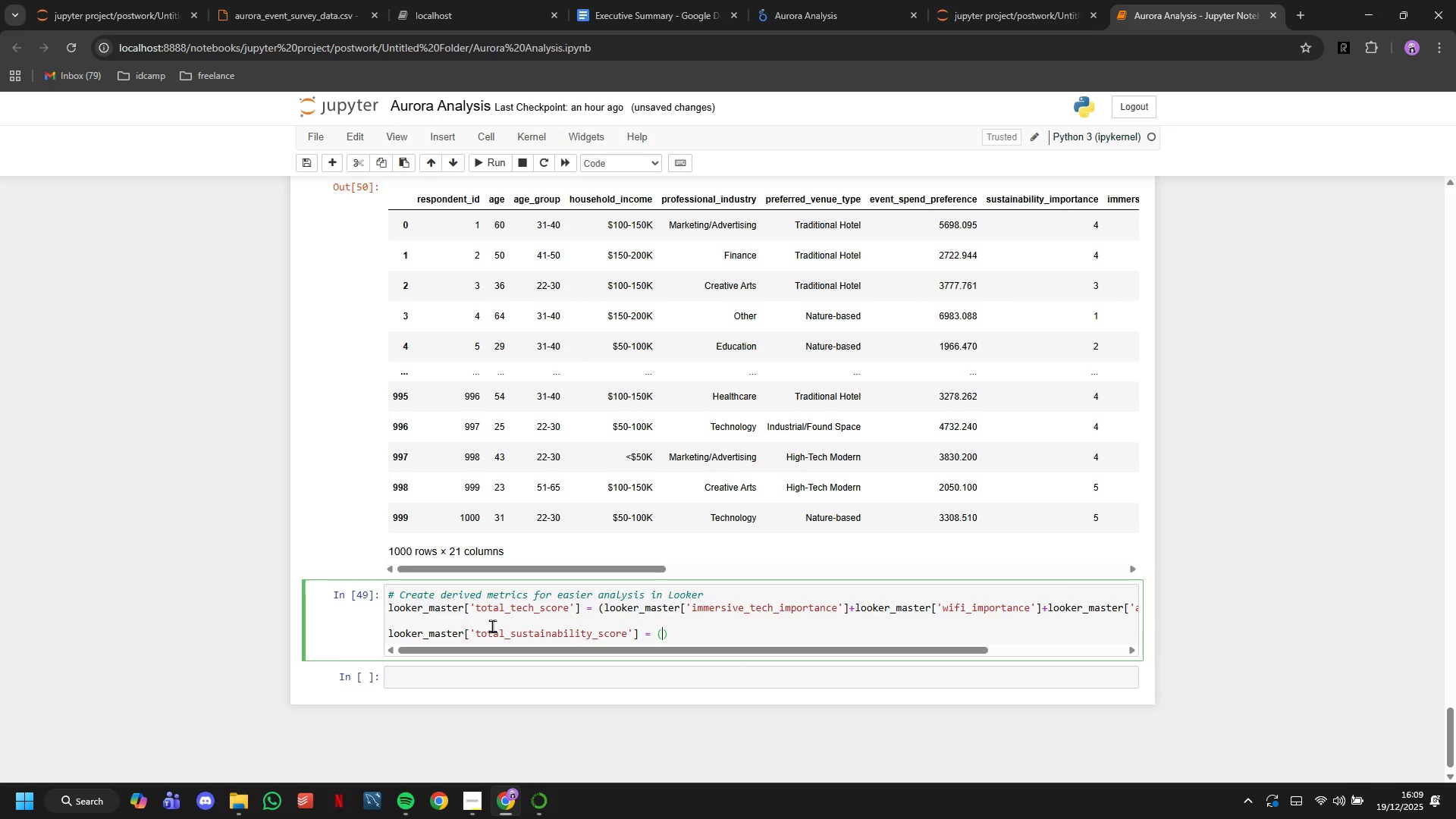 
key(Shift+9)
 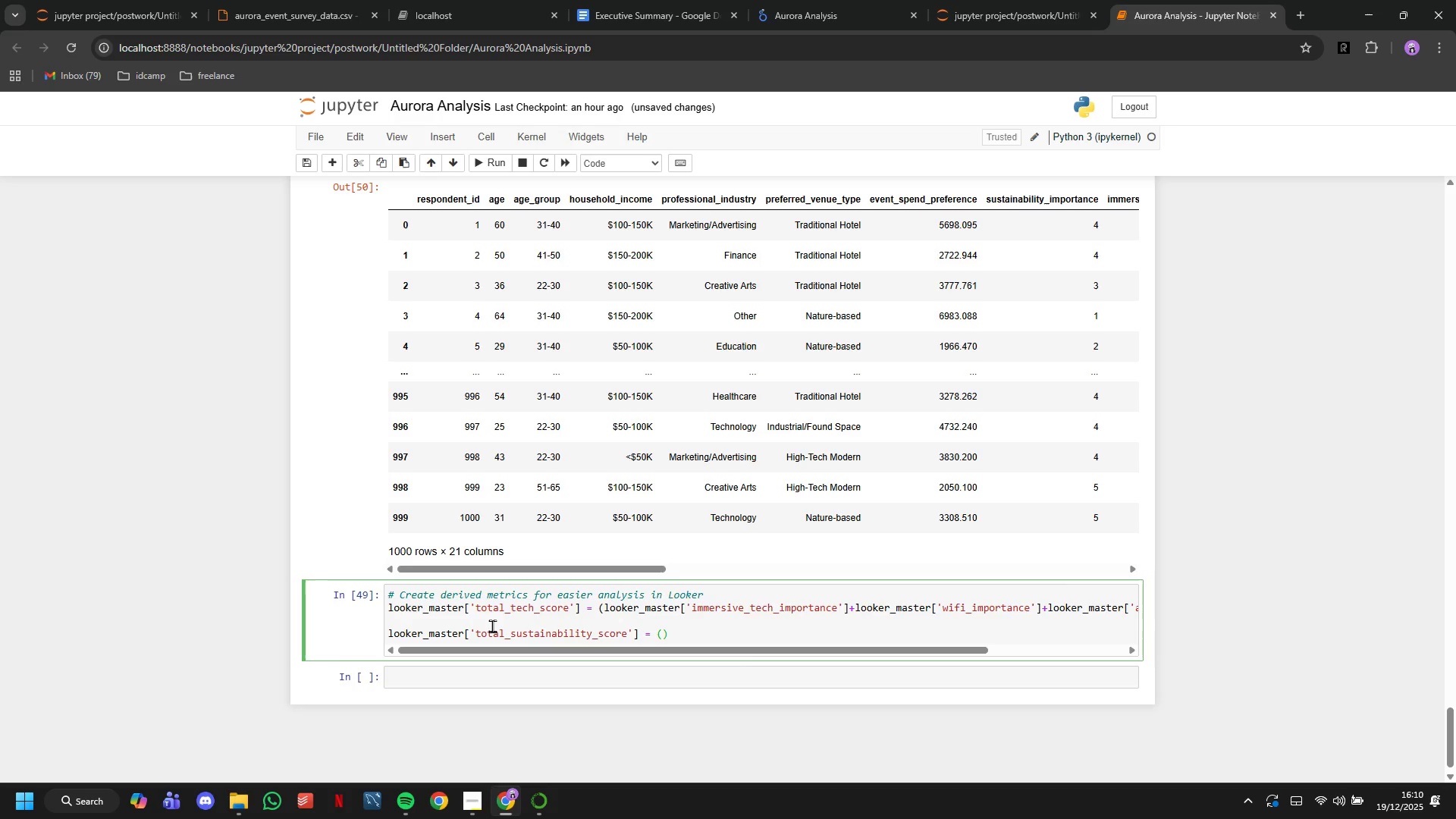 
wait(35.2)
 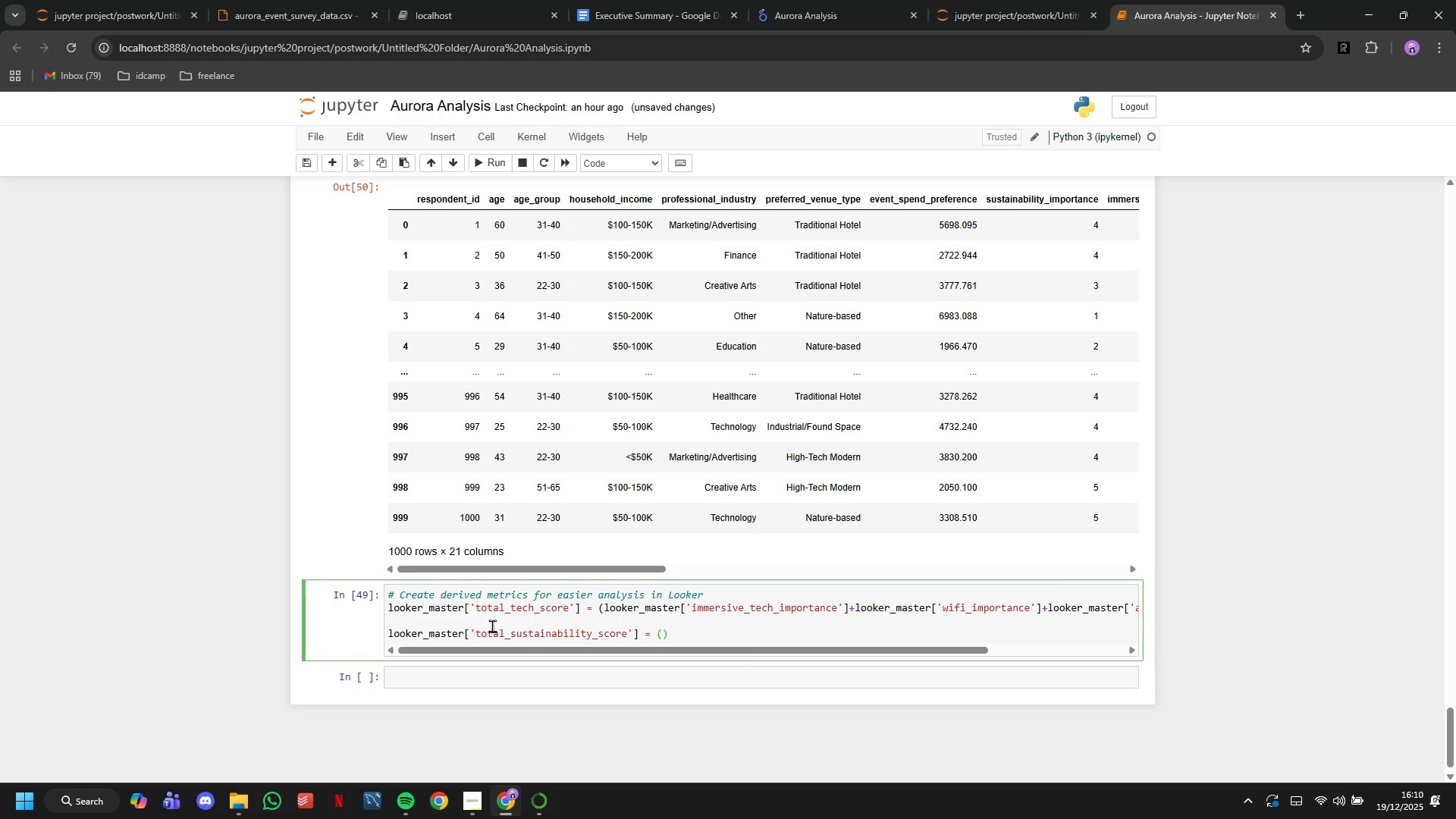 
type(looker_master[')
 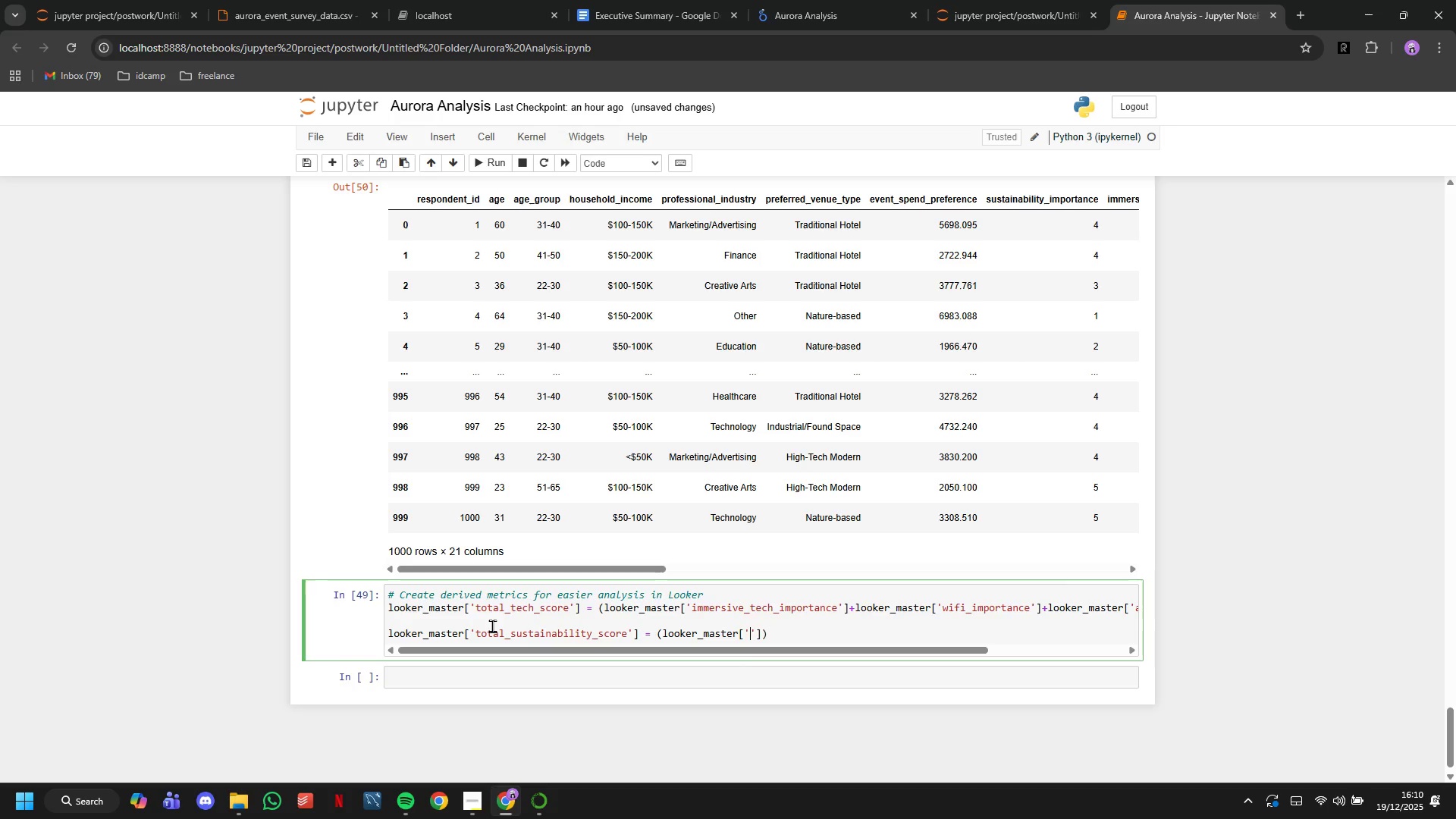 
wait(5.67)
 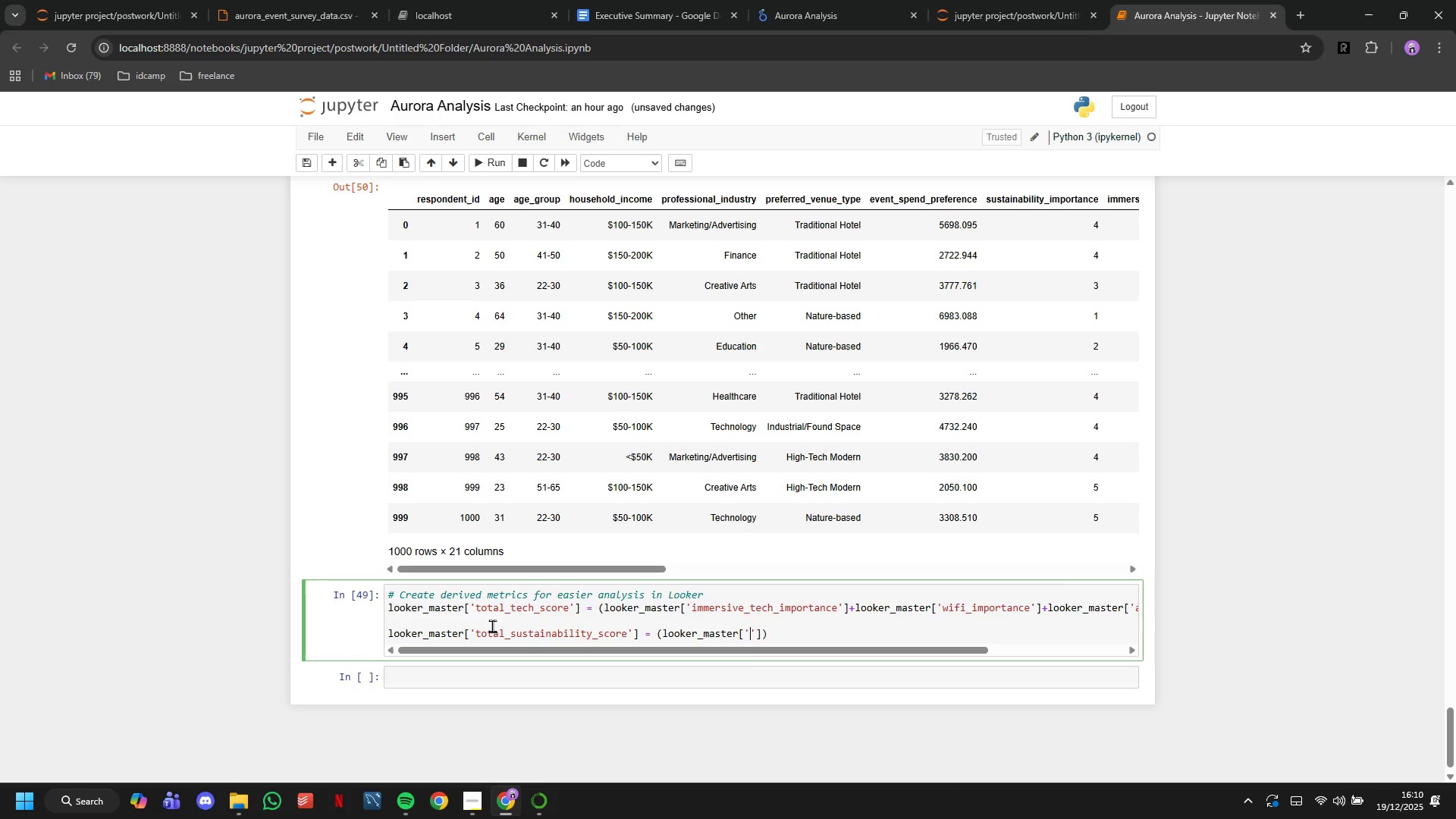 
type(sus)
key(Backspace)
type(ista)
 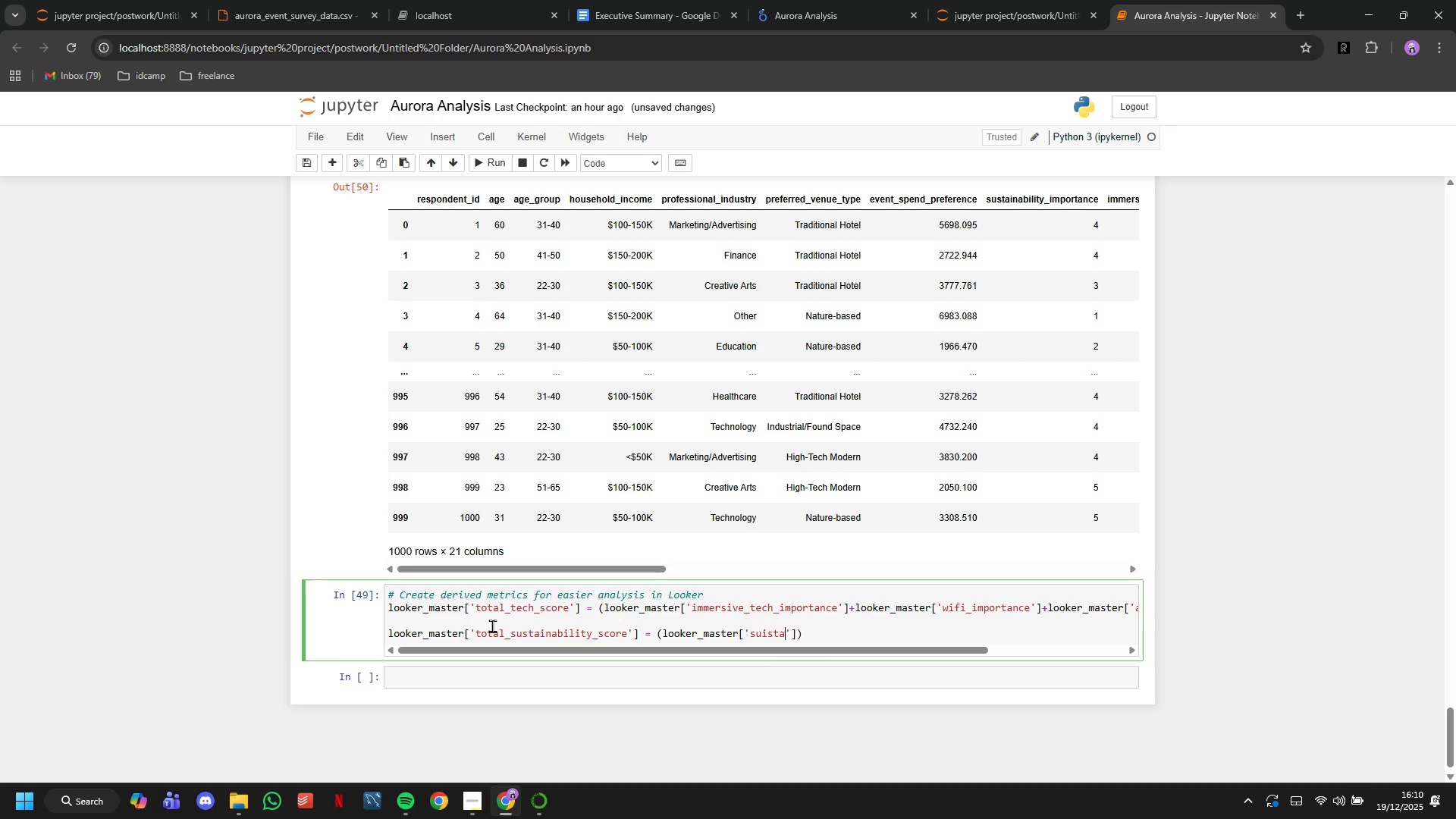 
wait(5.58)
 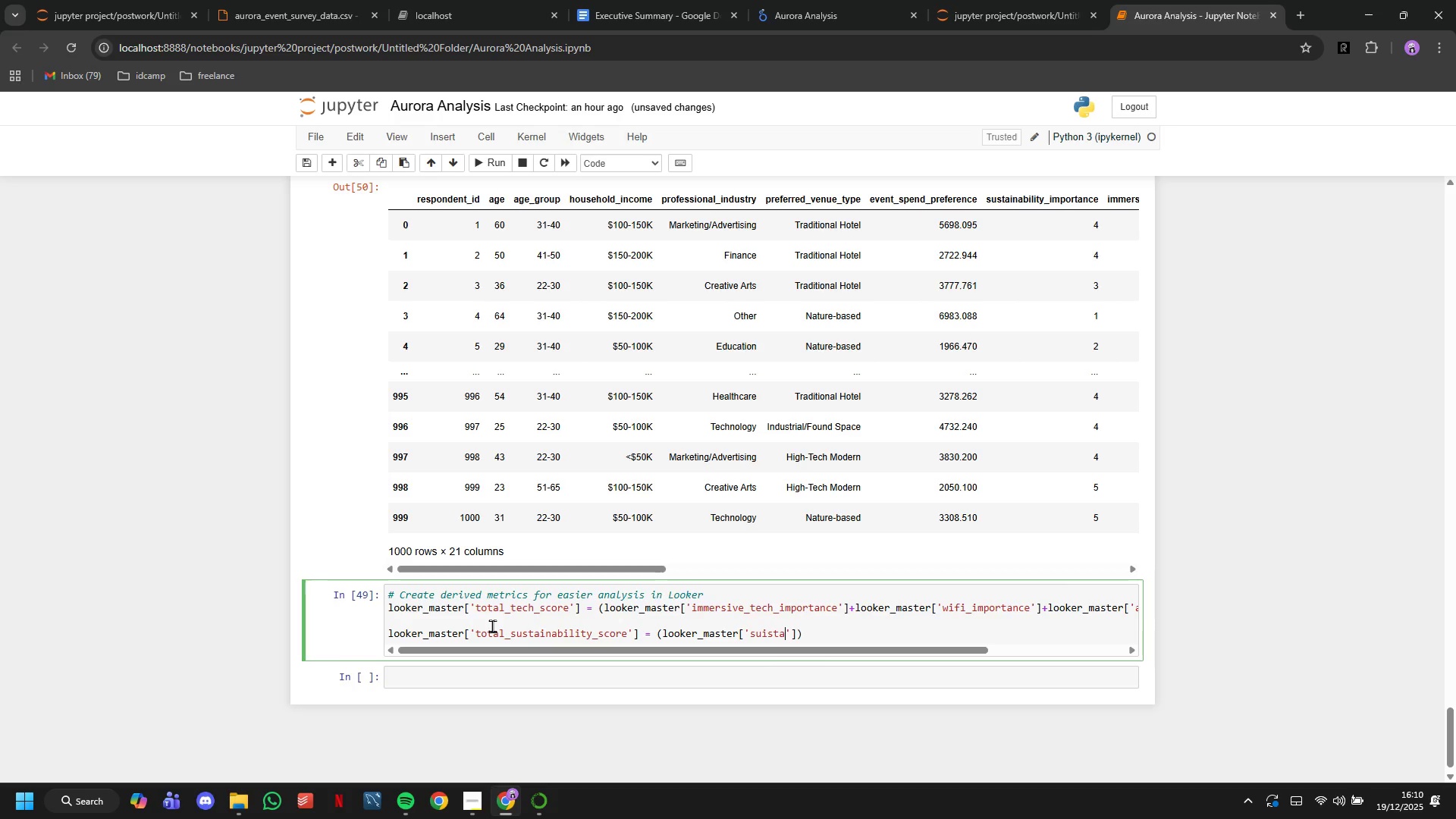 
key(Backspace)
key(Backspace)
key(Backspace)
key(Backspace)
type(stainability_score)
 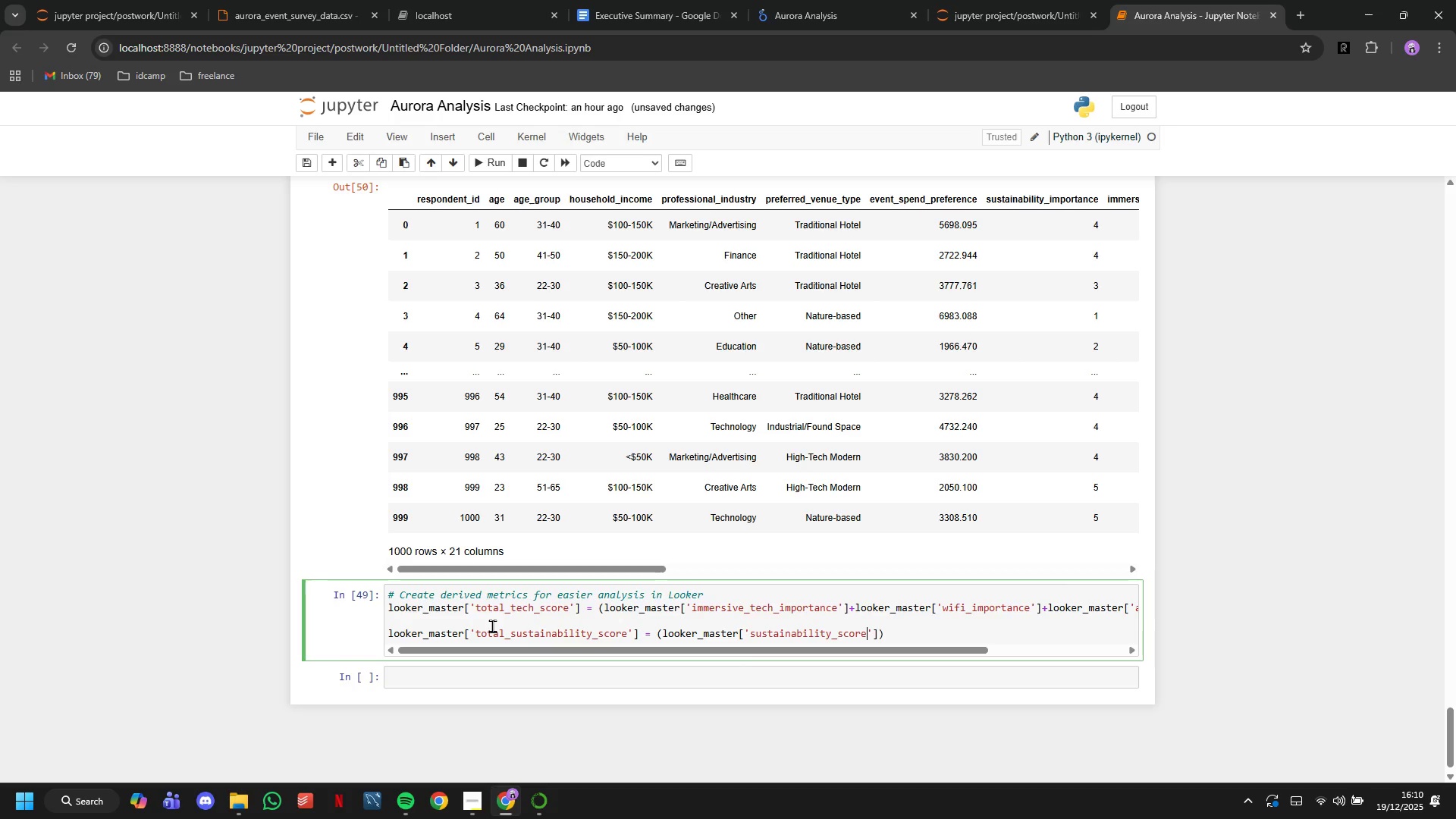 
wait(5.91)
 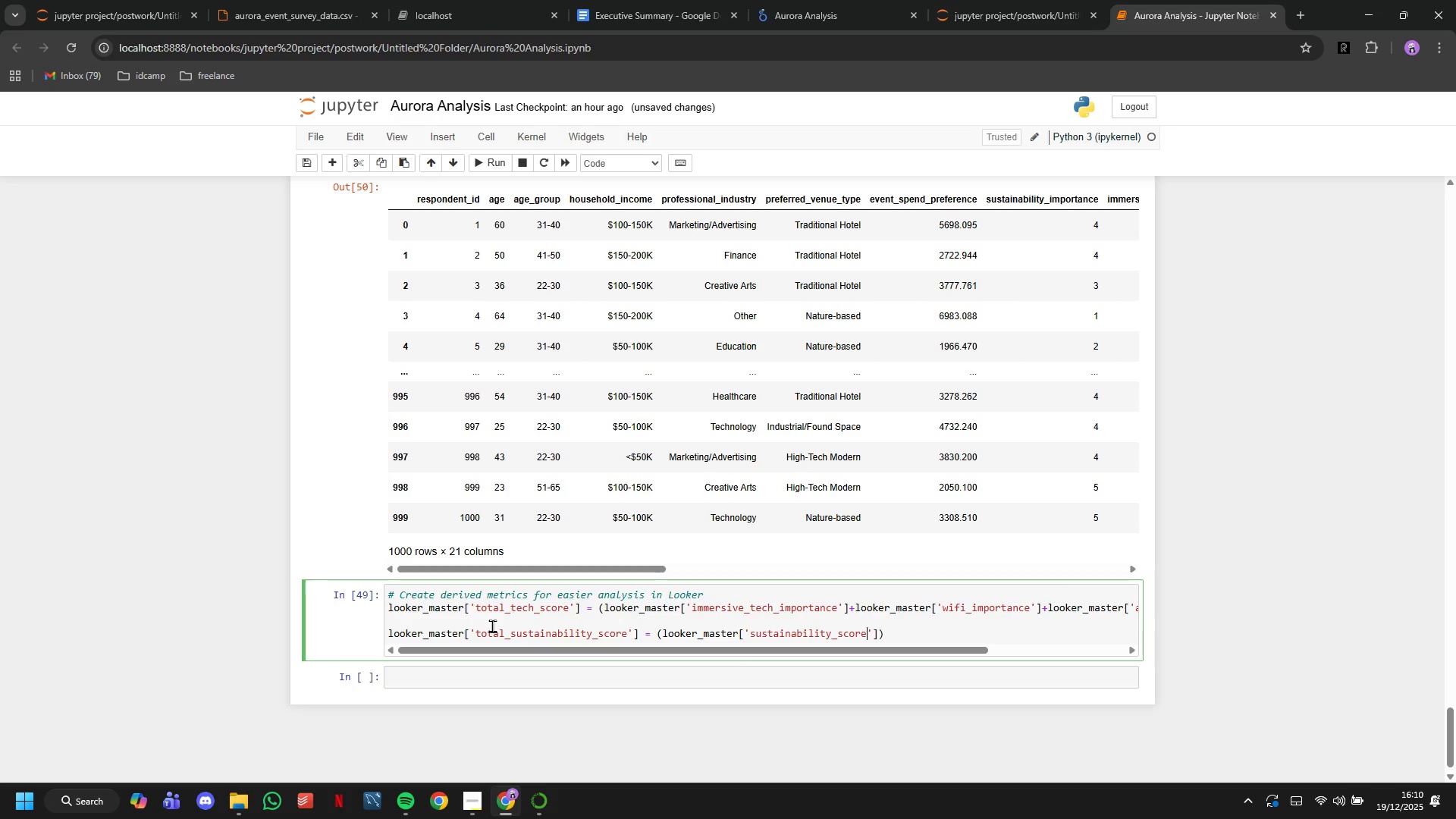 
key(Backspace)
key(Backspace)
key(Backspace)
key(Backspace)
key(Backspace)
type(importance)
 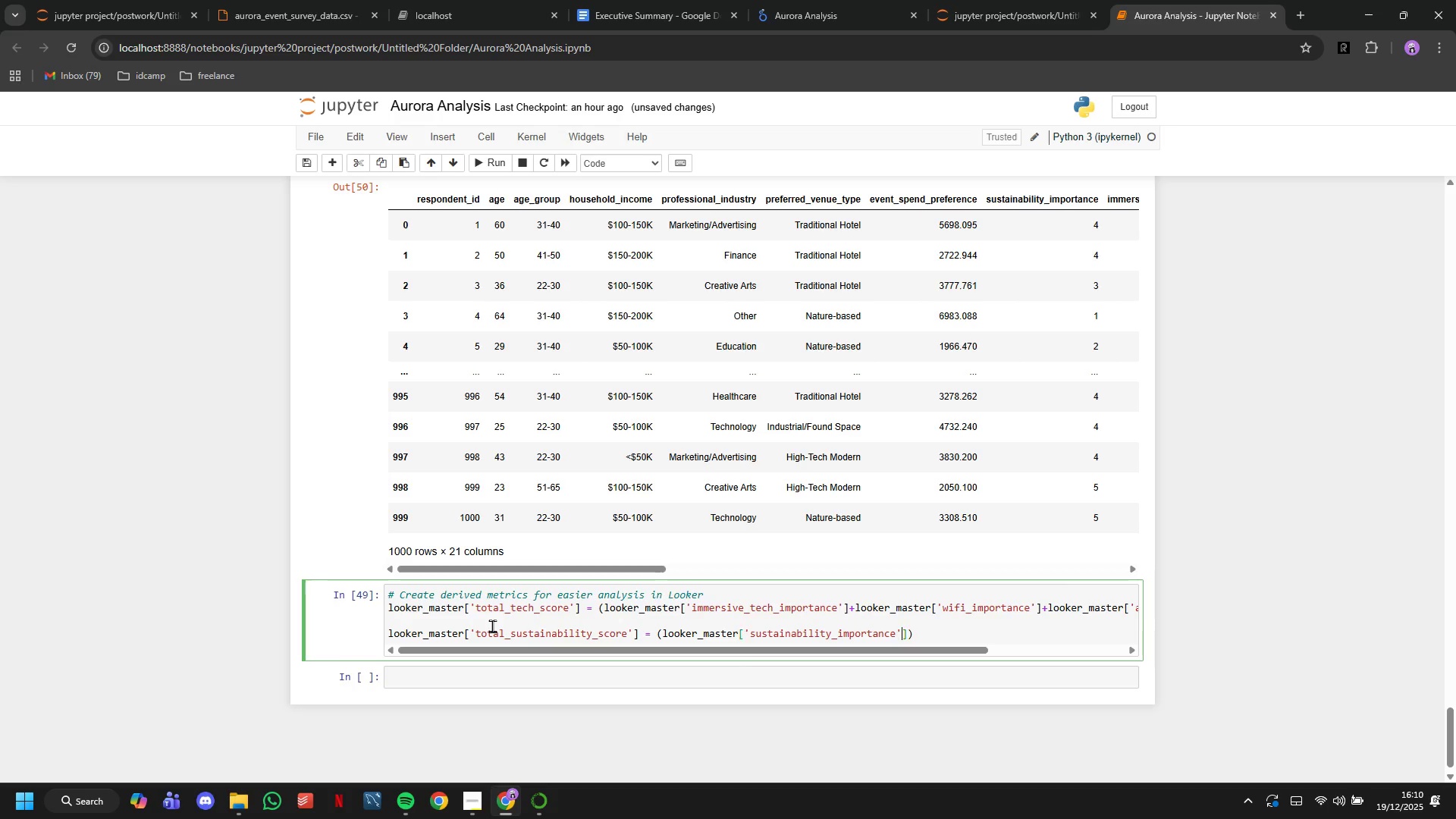 
key(ArrowRight)
 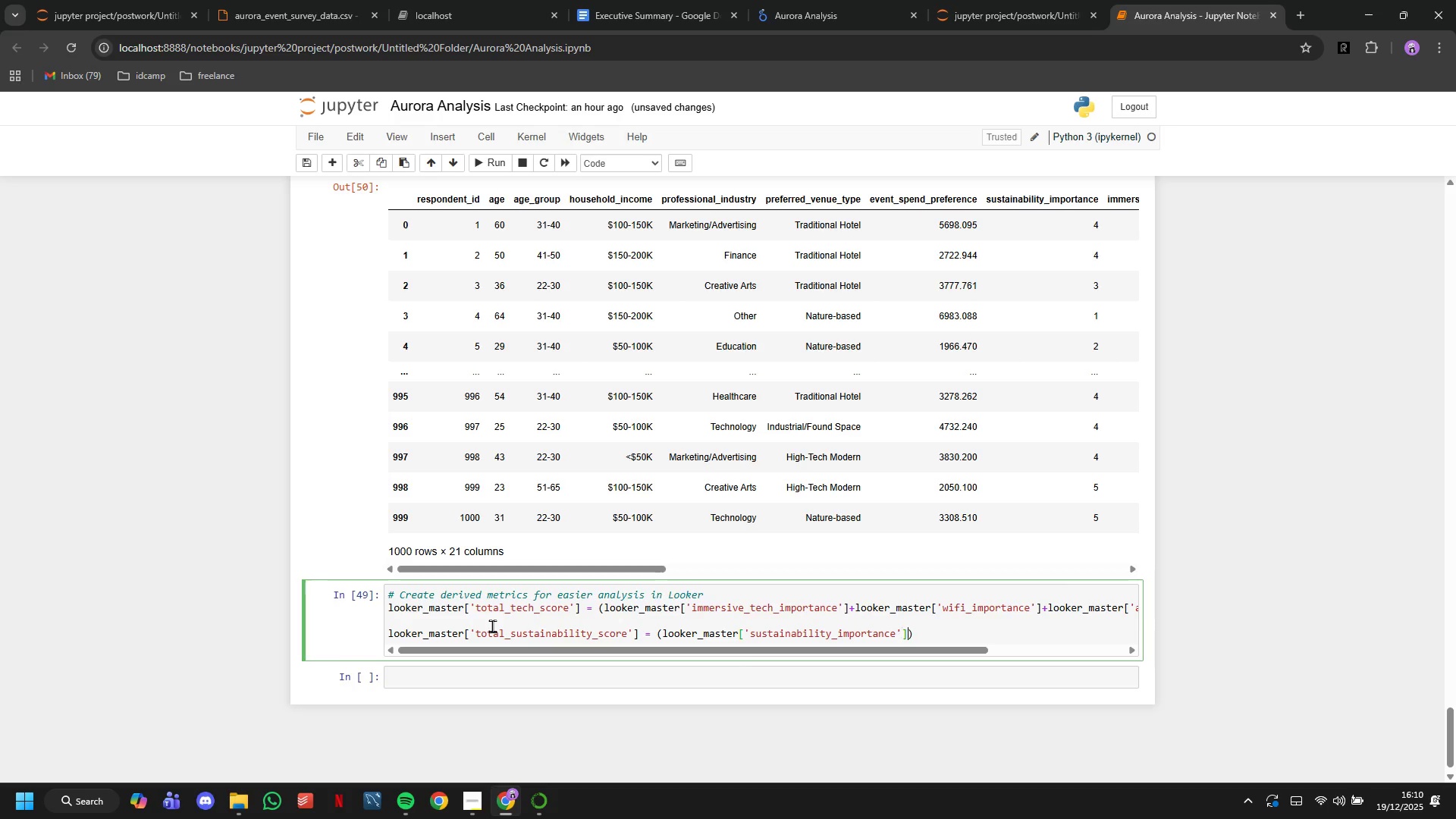 
key(ArrowRight)
 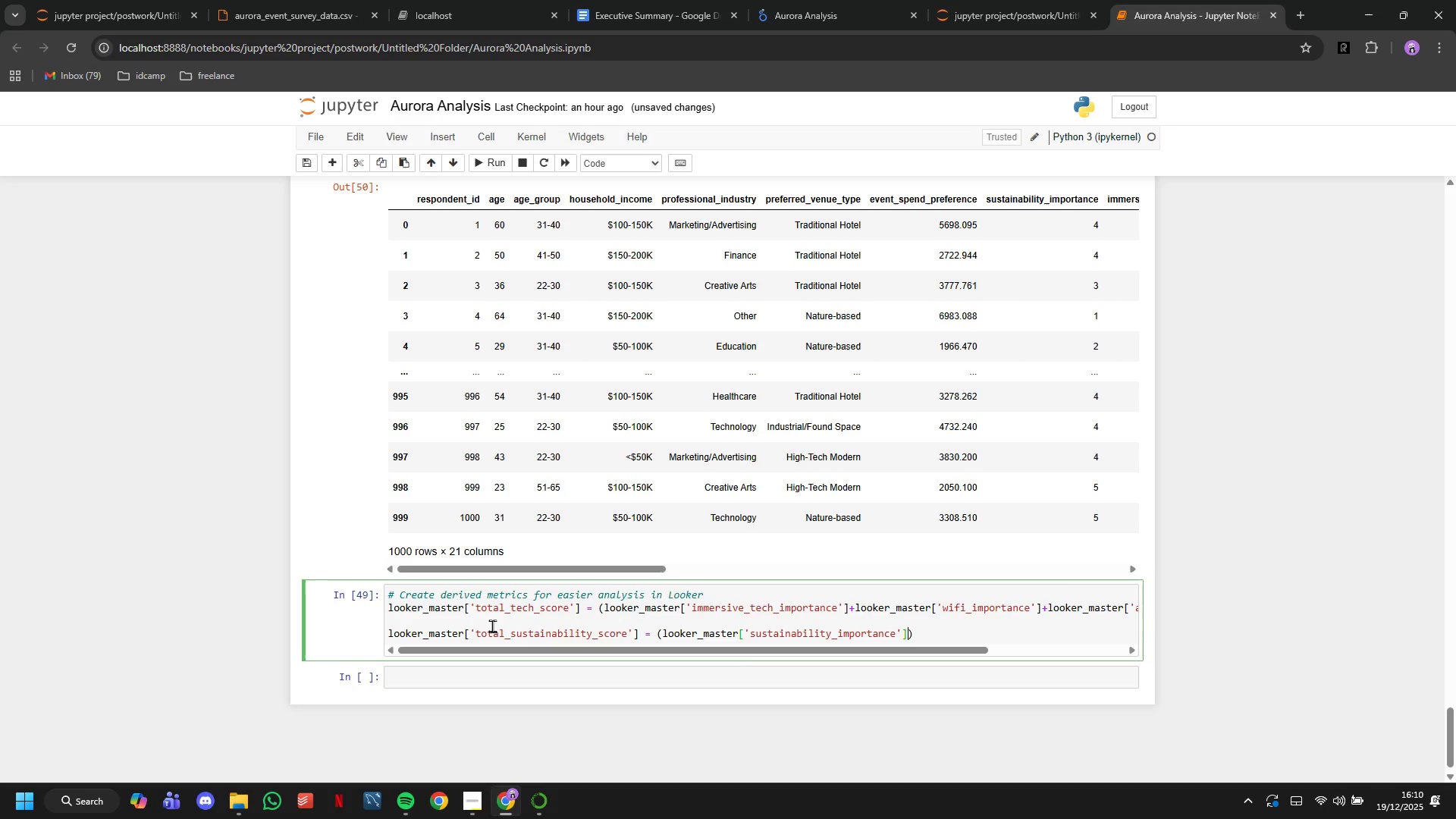 
key(Shift+Equal)
 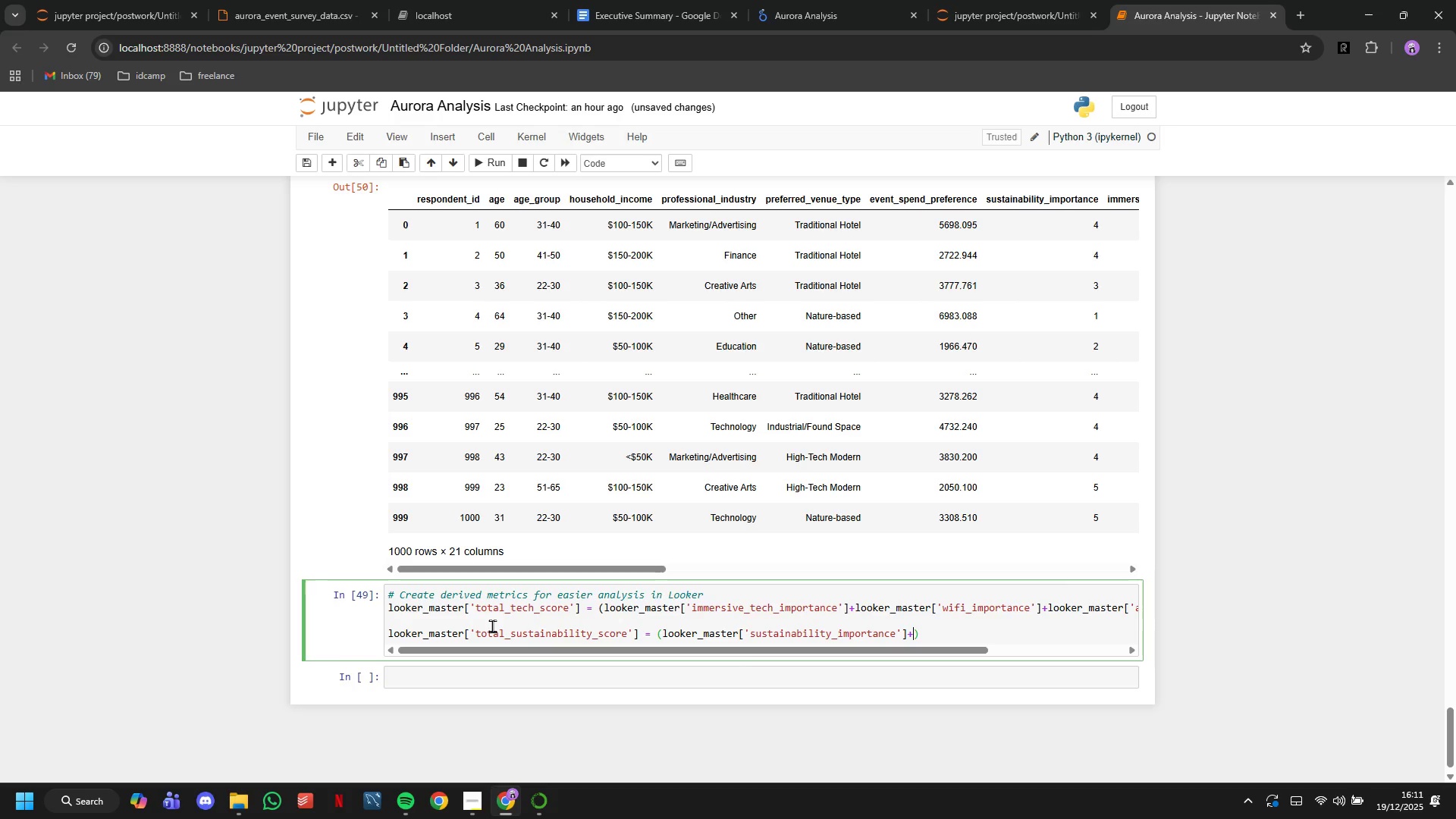 
hold_key(key=ShiftLeft, duration=1.5)
 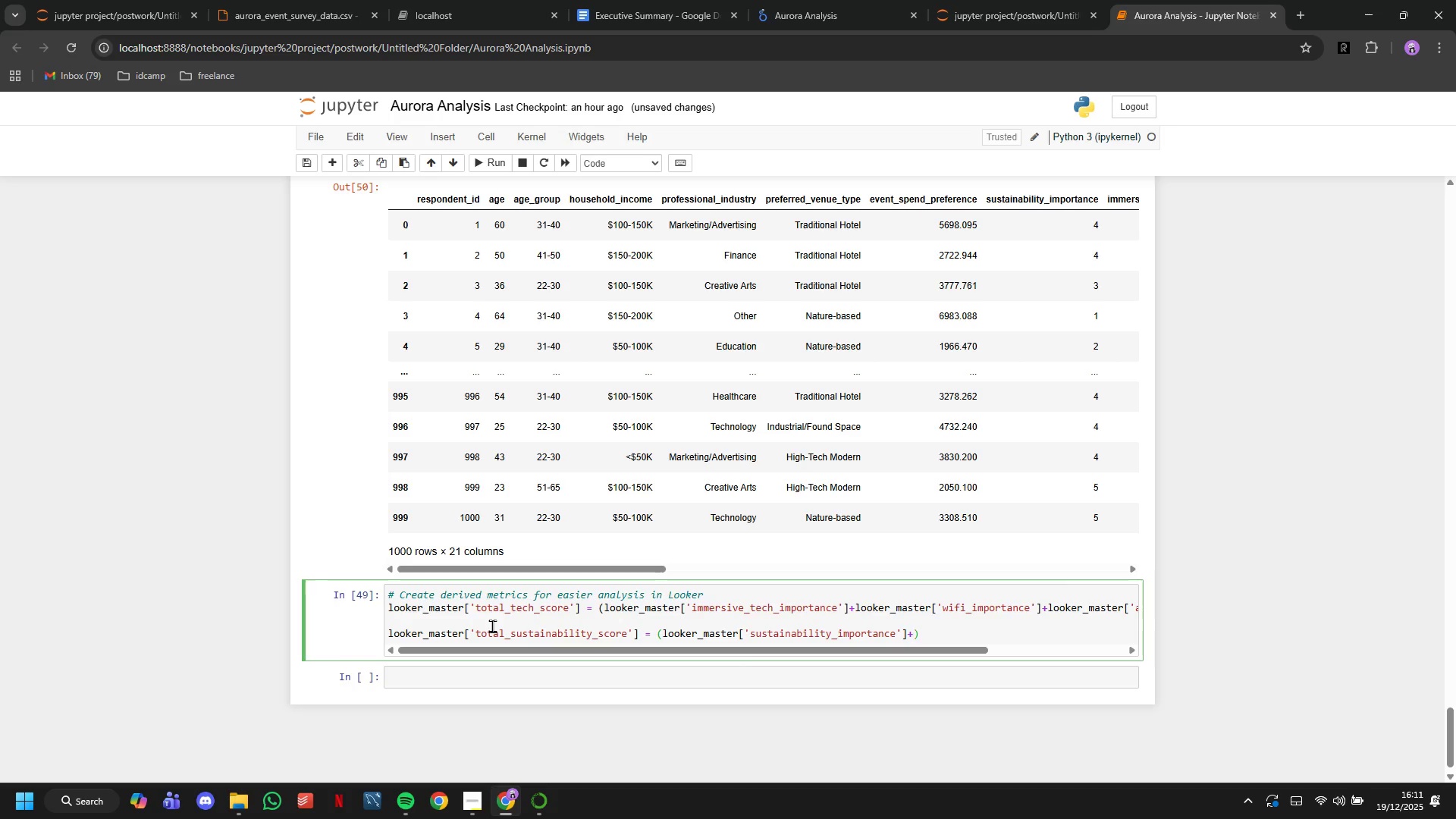 
hold_key(key=ShiftLeft, duration=0.83)